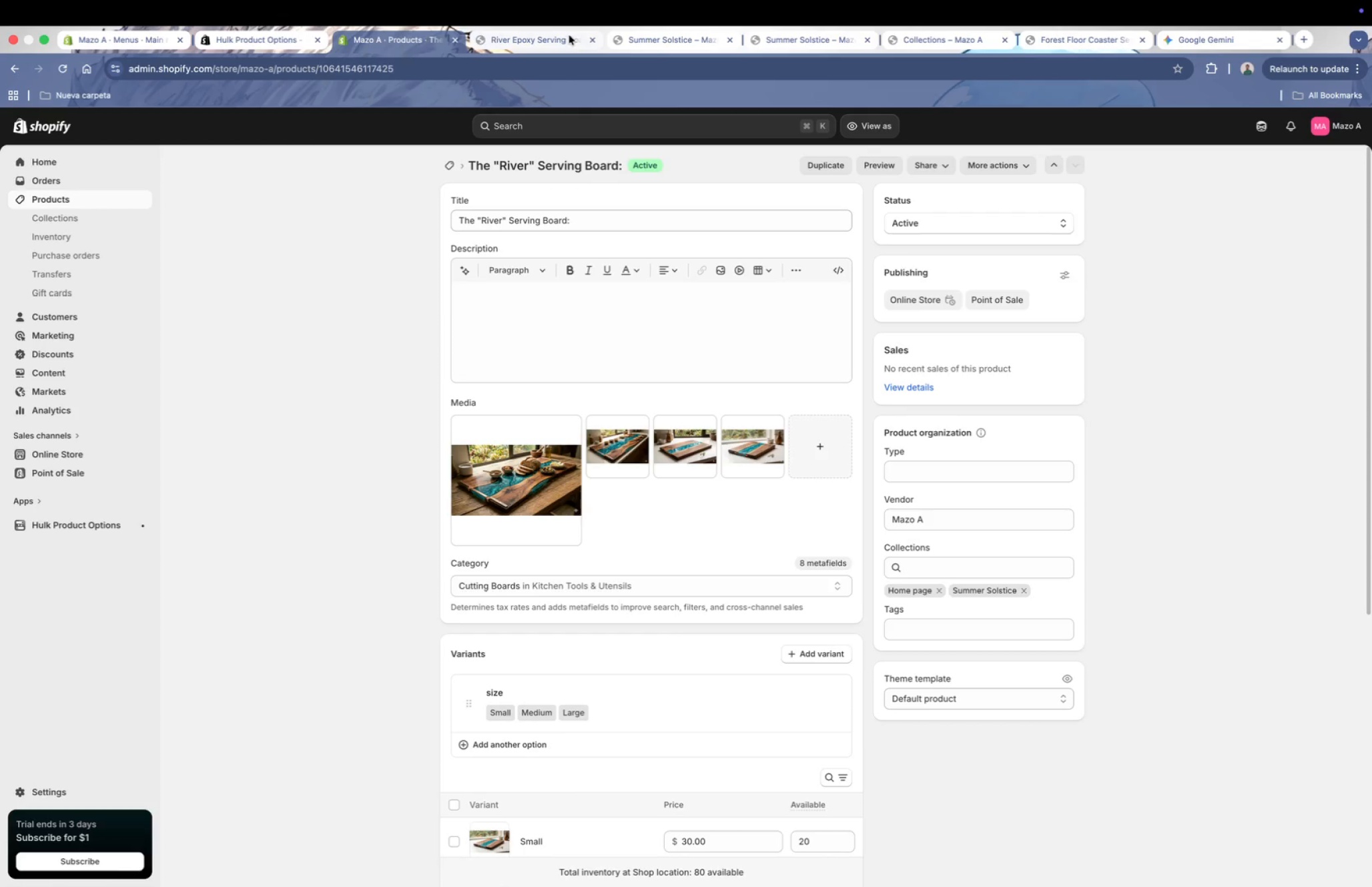 
left_click([541, 36])
 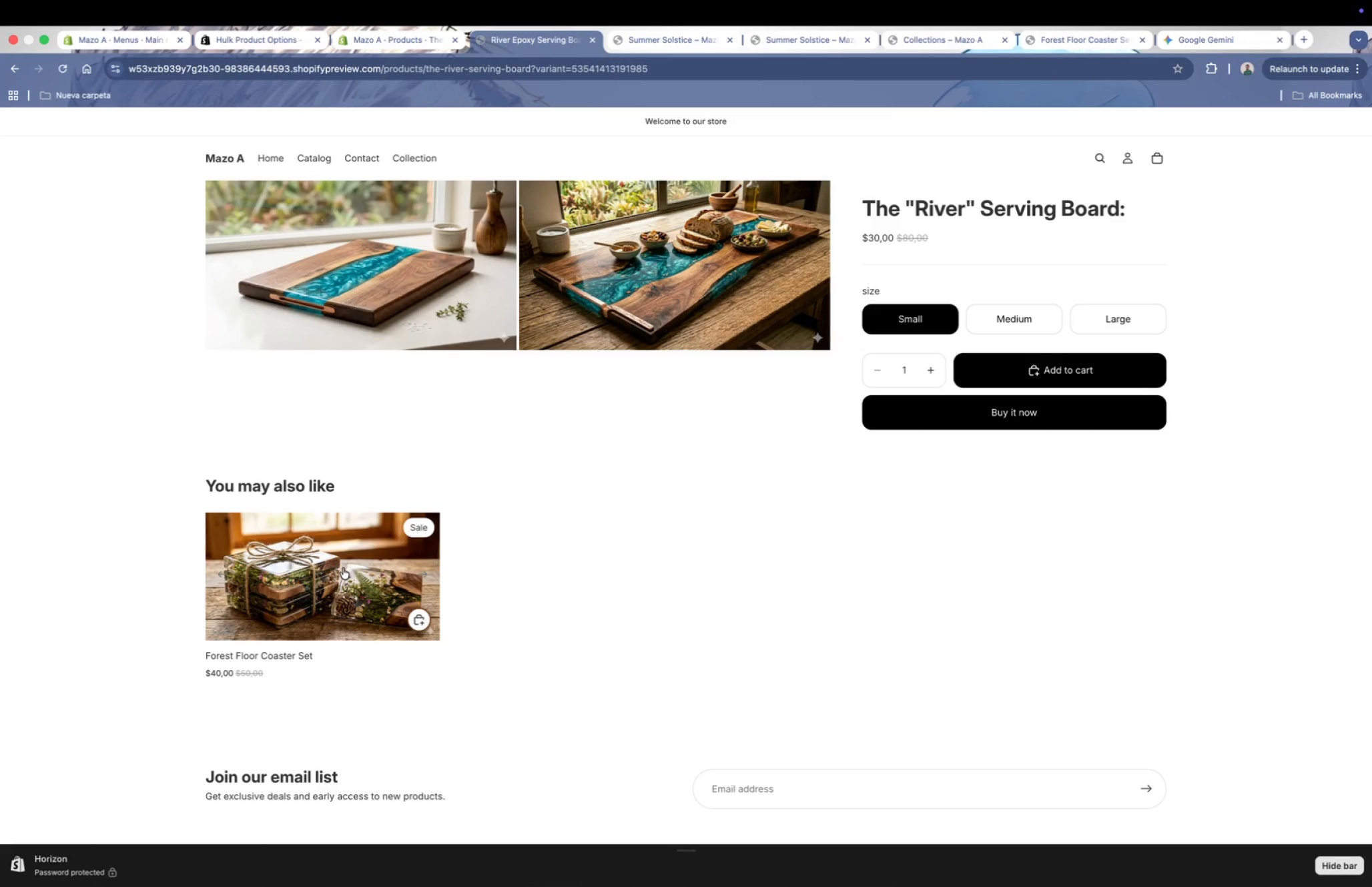 
left_click([336, 565])
 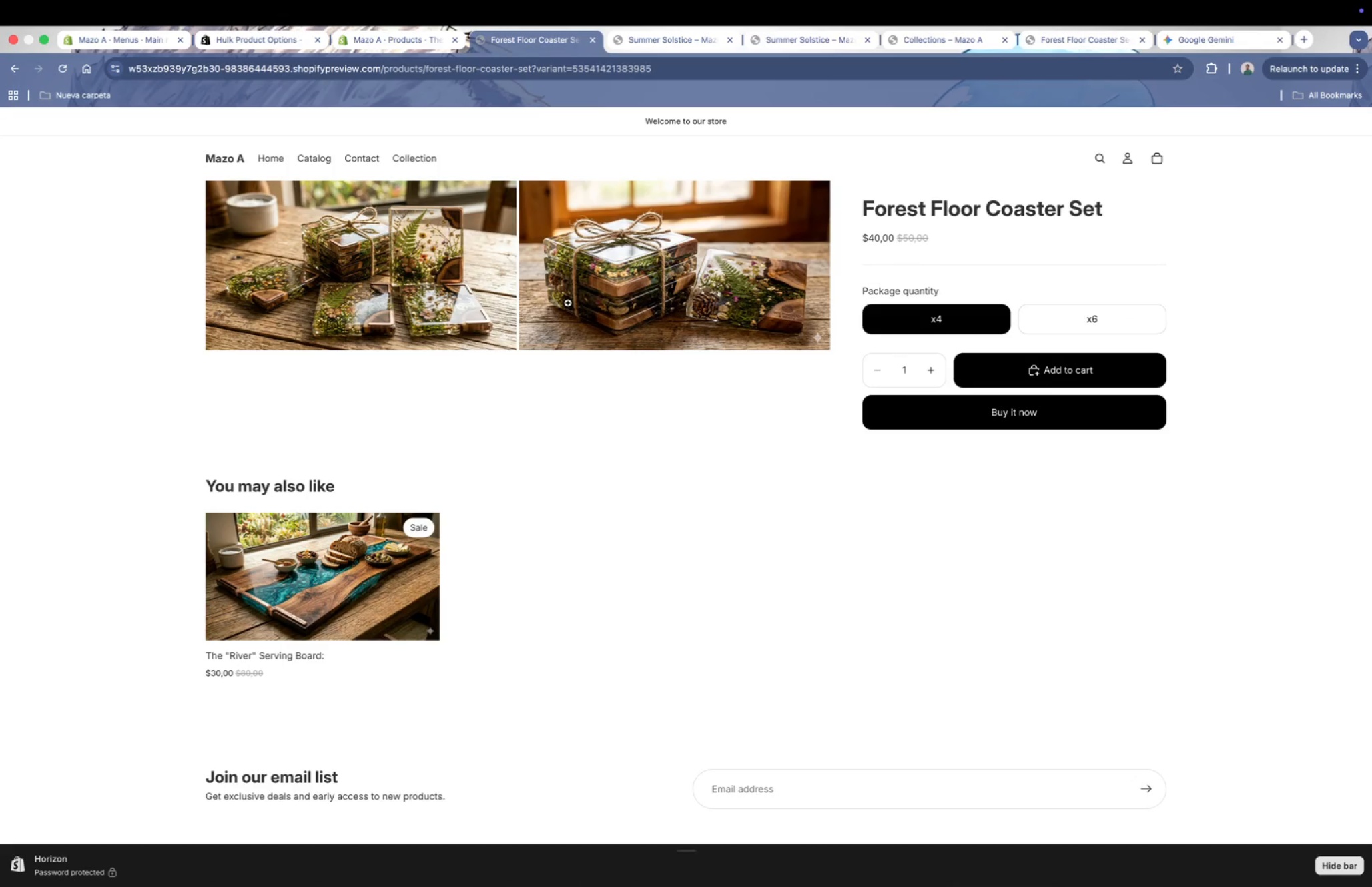 
left_click([319, 569])
 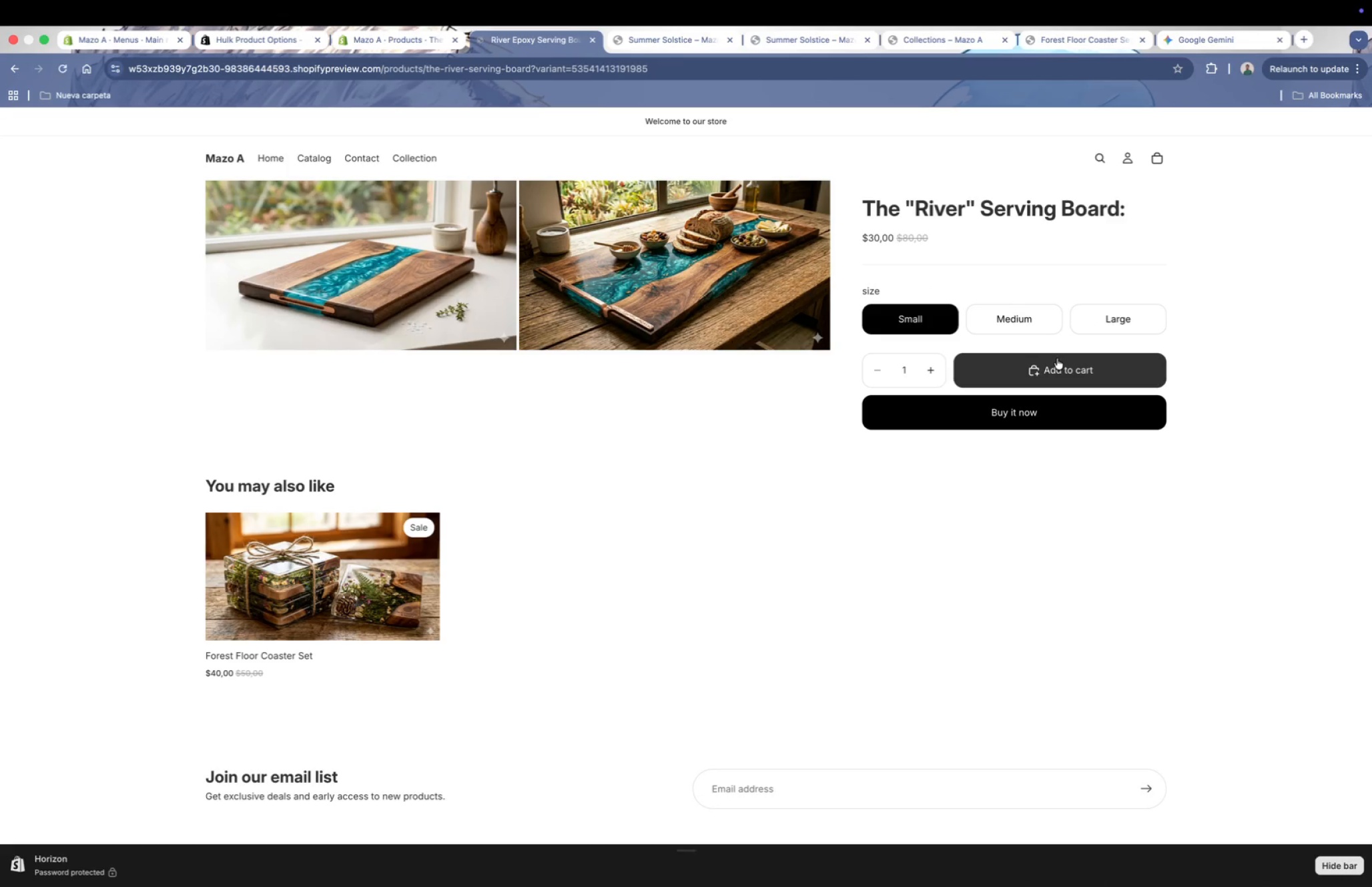 
scroll: coordinate [687, 496], scroll_direction: up, amount: 11.0
 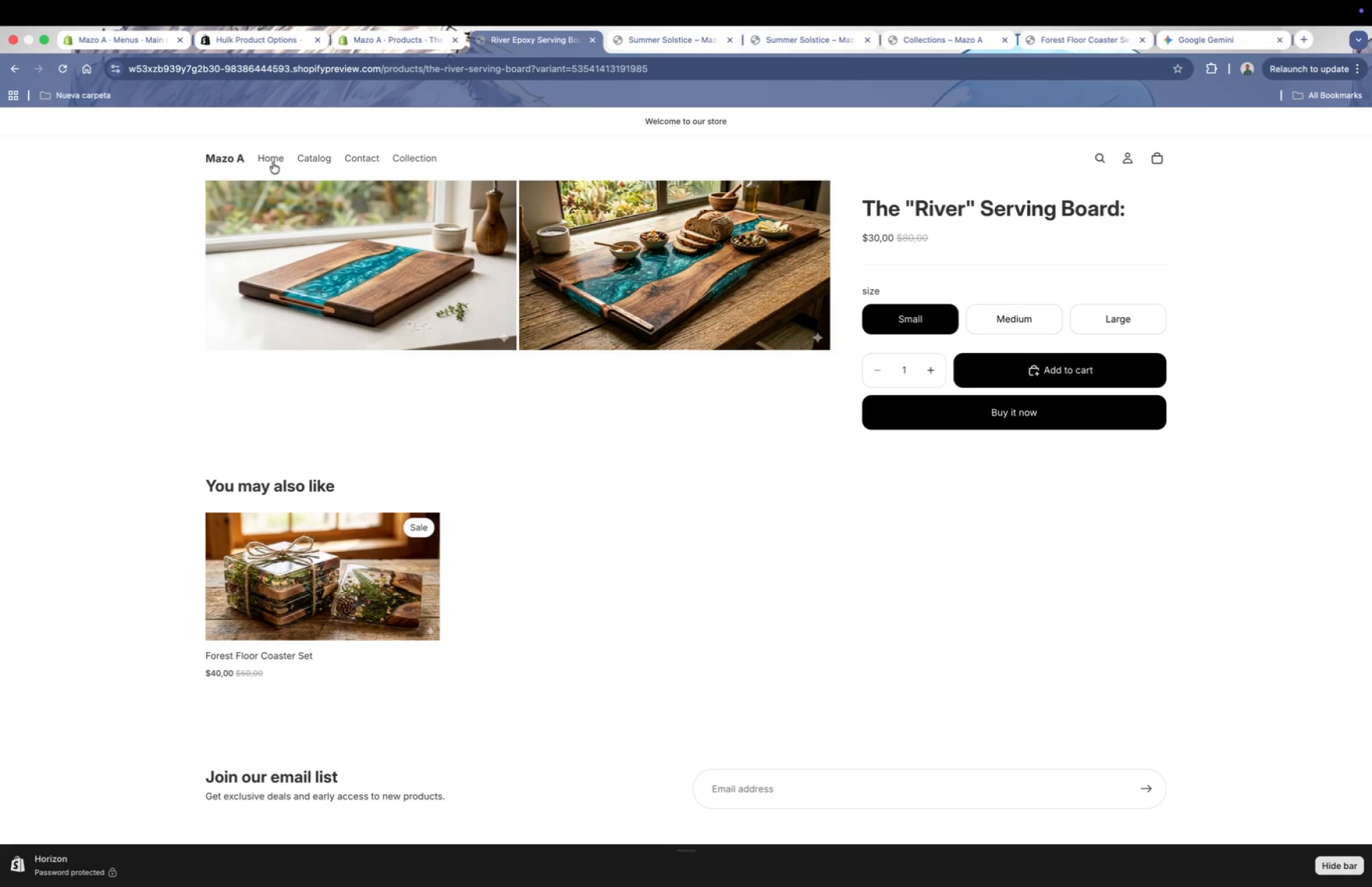 
left_click([272, 161])
 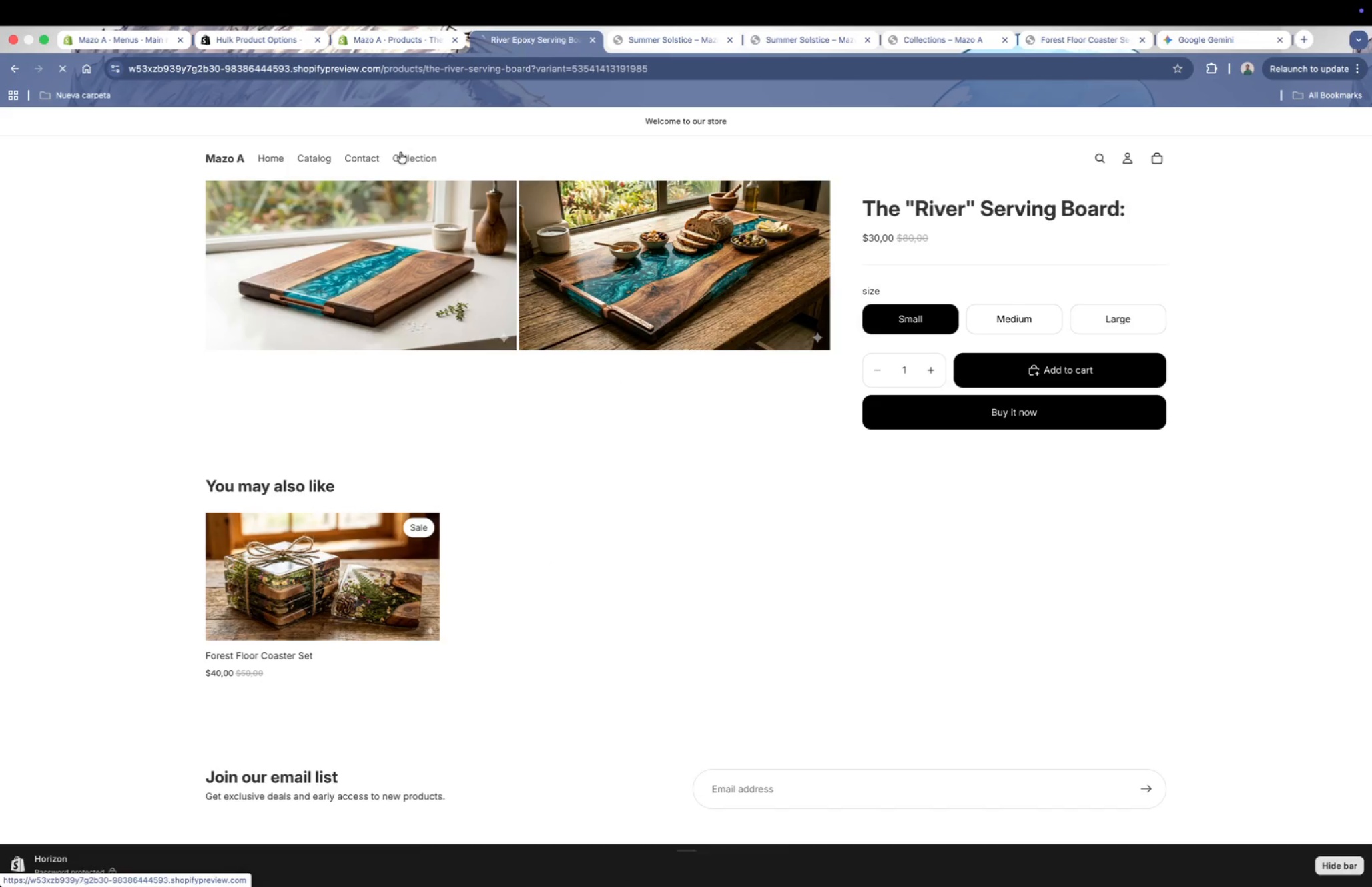 
left_click([411, 152])
 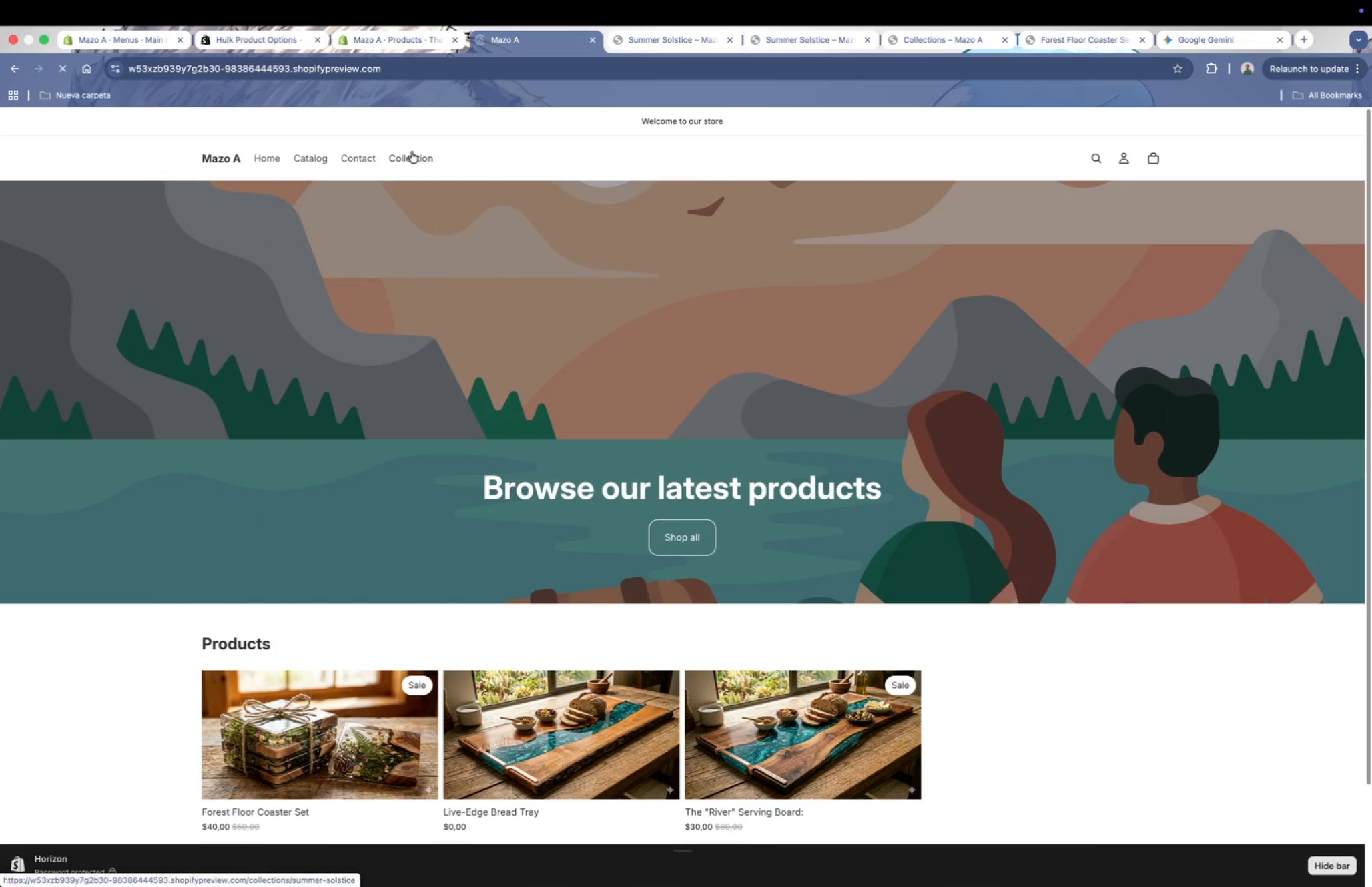 
left_click([412, 159])
 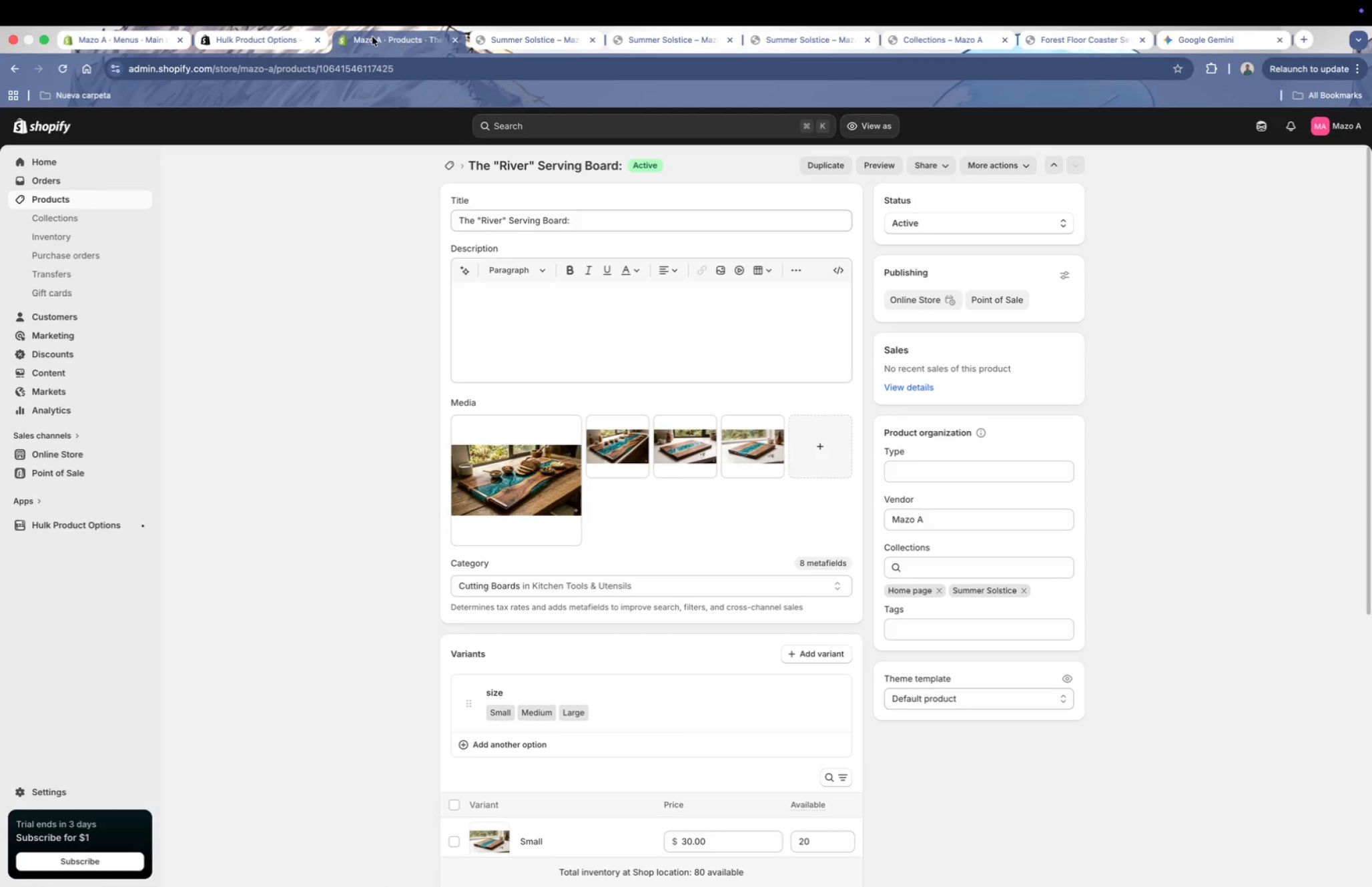 
wait(6.63)
 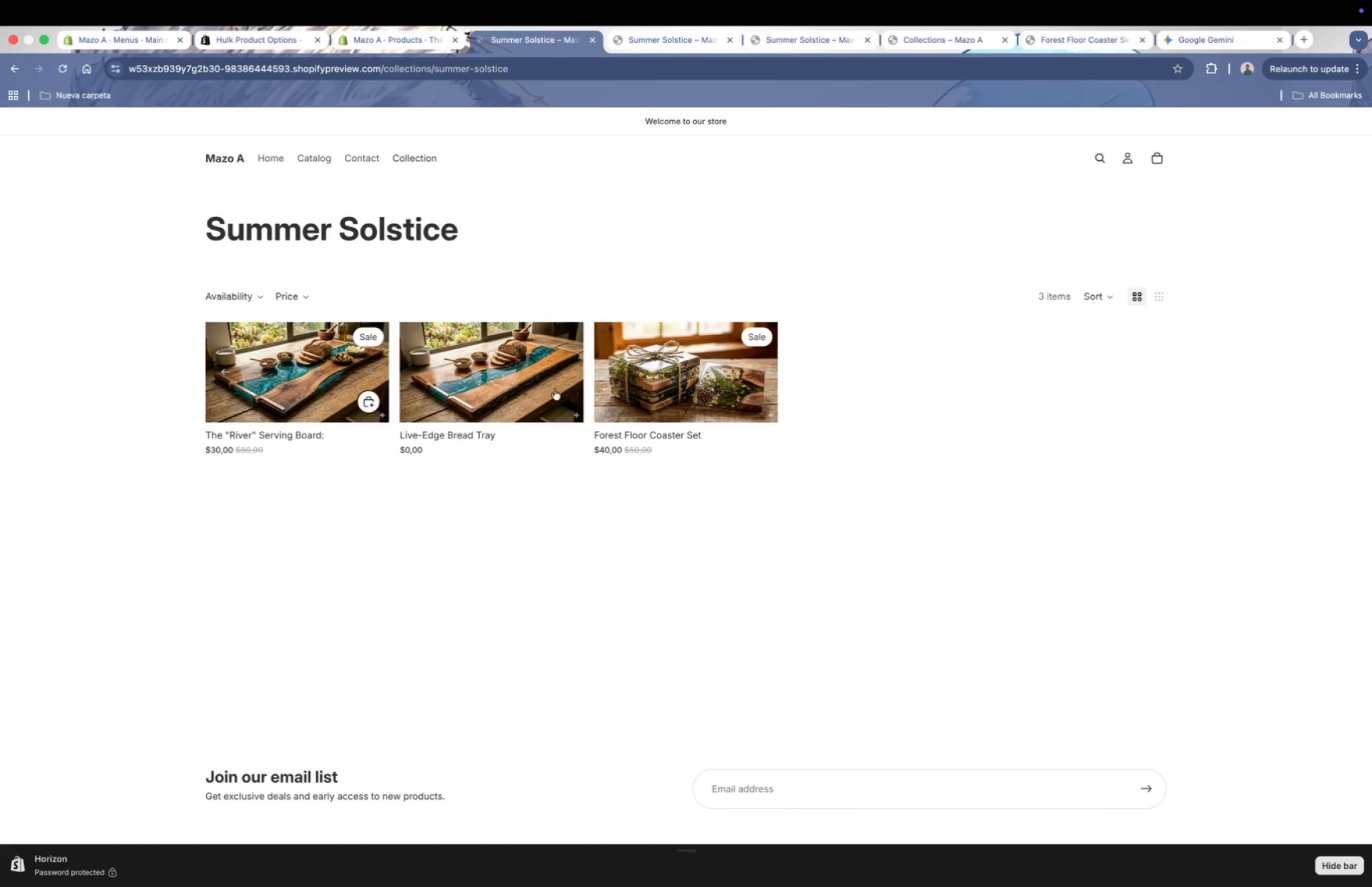 
scroll: coordinate [714, 559], scroll_direction: down, amount: 9.0
 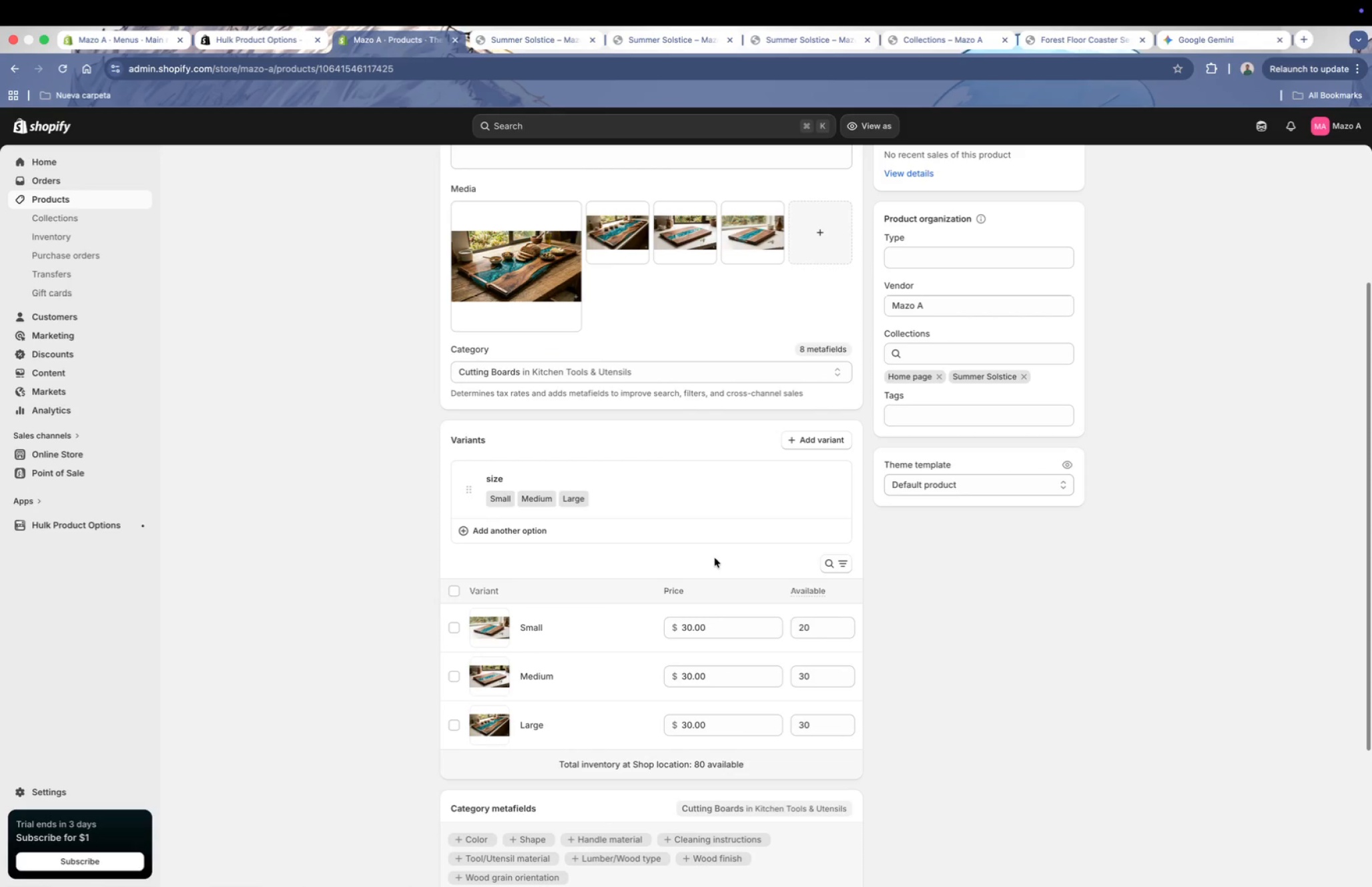 
scroll: coordinate [693, 457], scroll_direction: up, amount: 24.0
 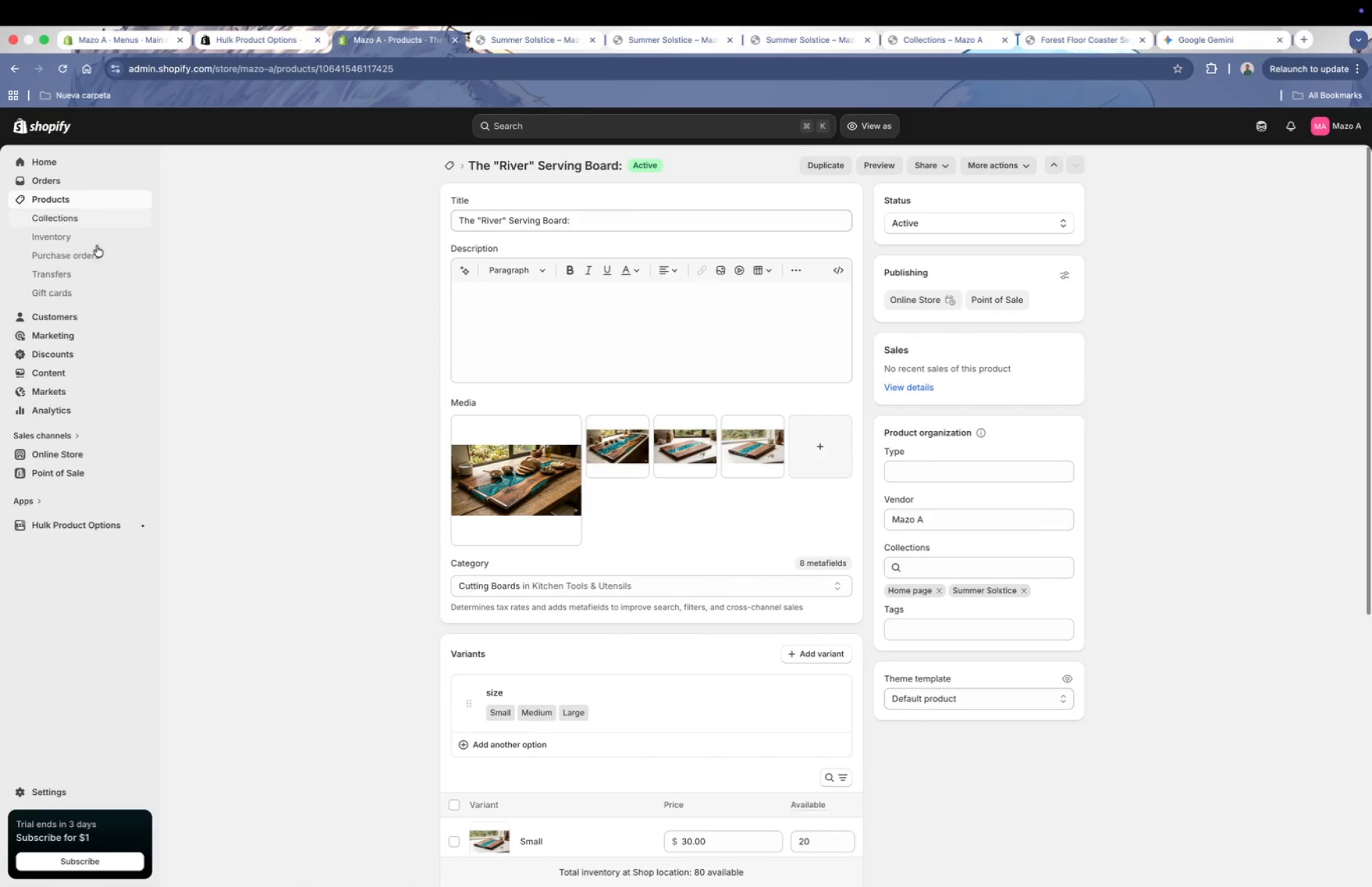 
left_click([70, 203])
 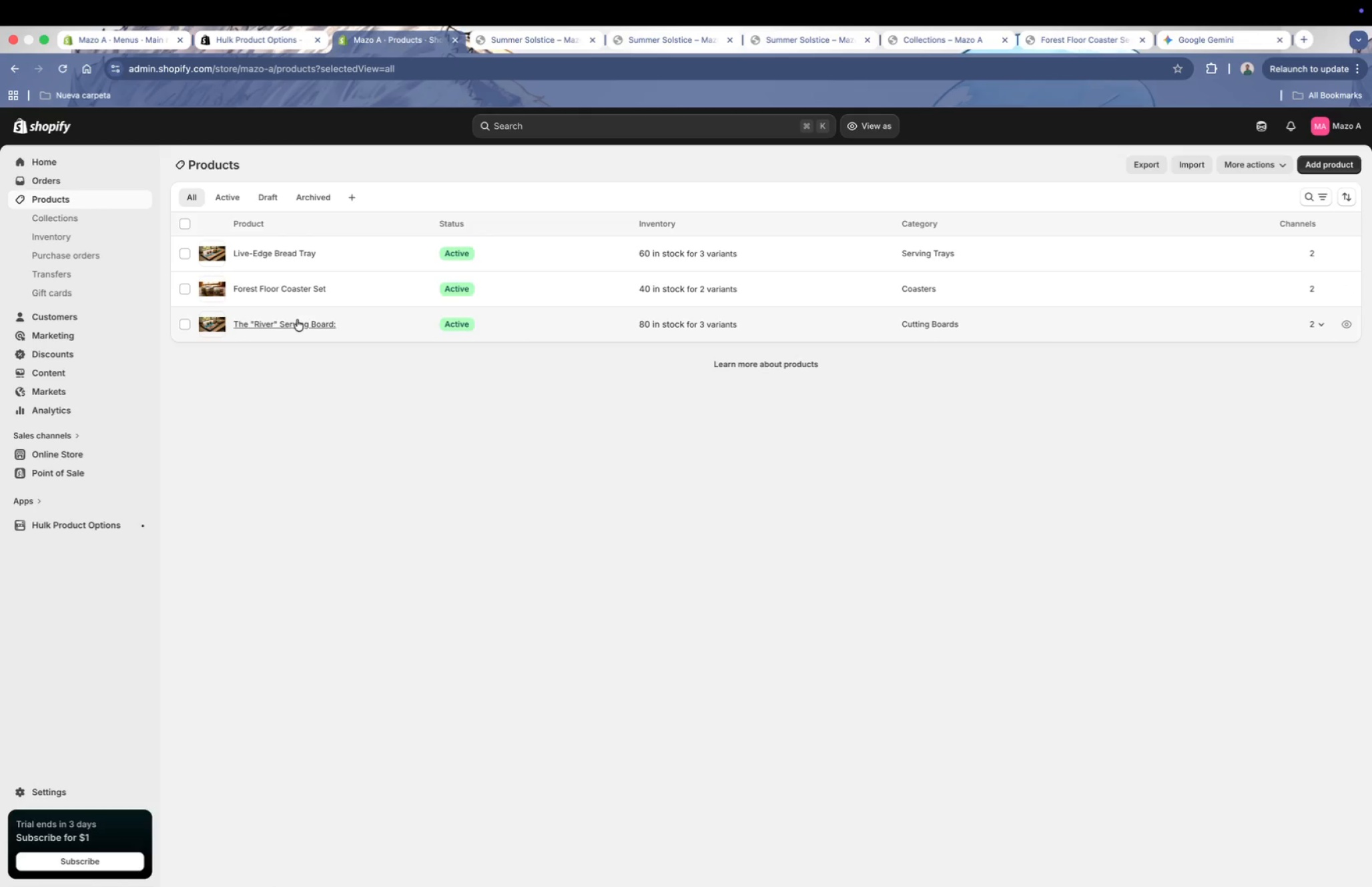 
left_click([344, 259])
 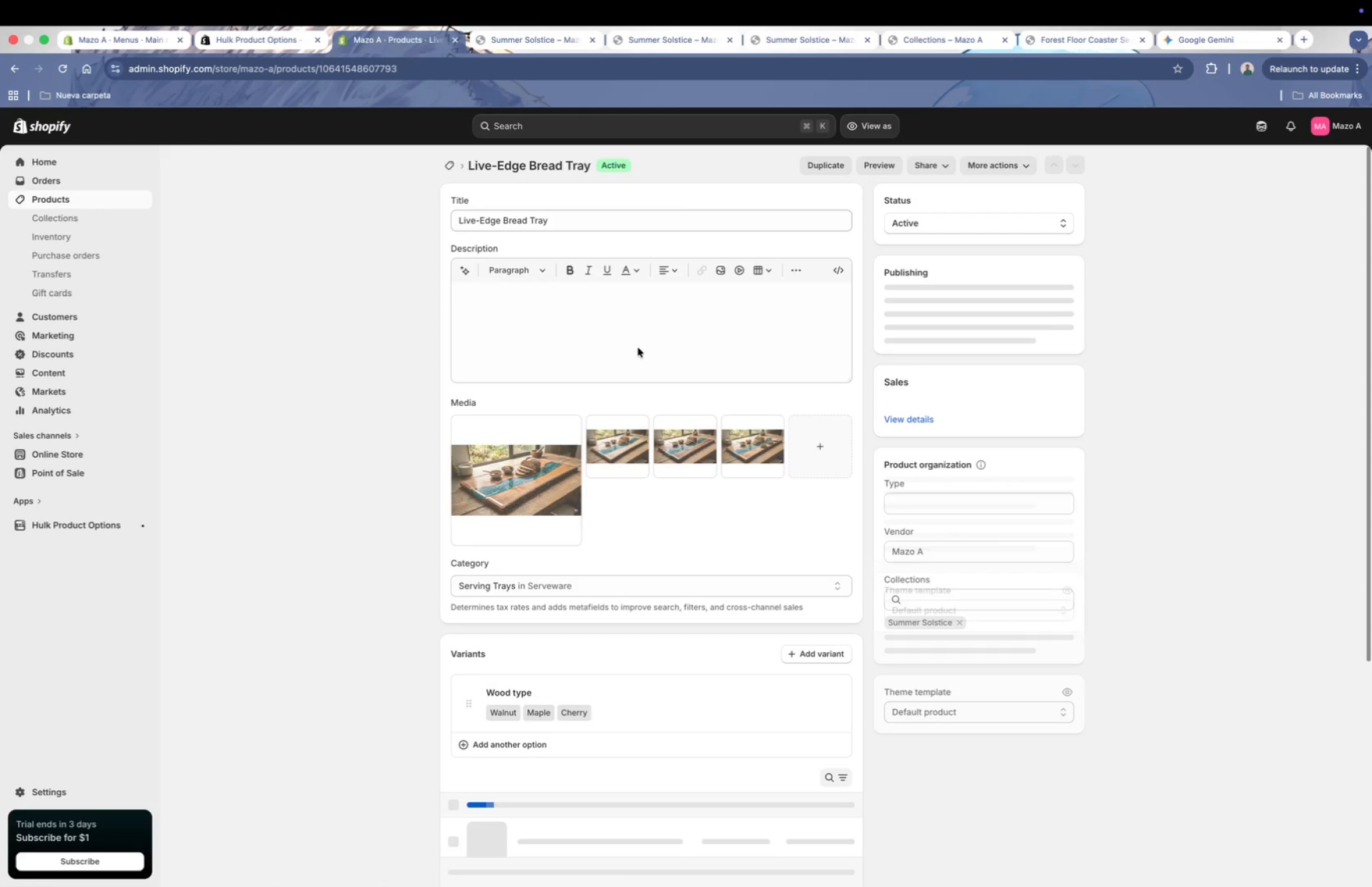 
scroll: coordinate [694, 503], scroll_direction: down, amount: 12.0
 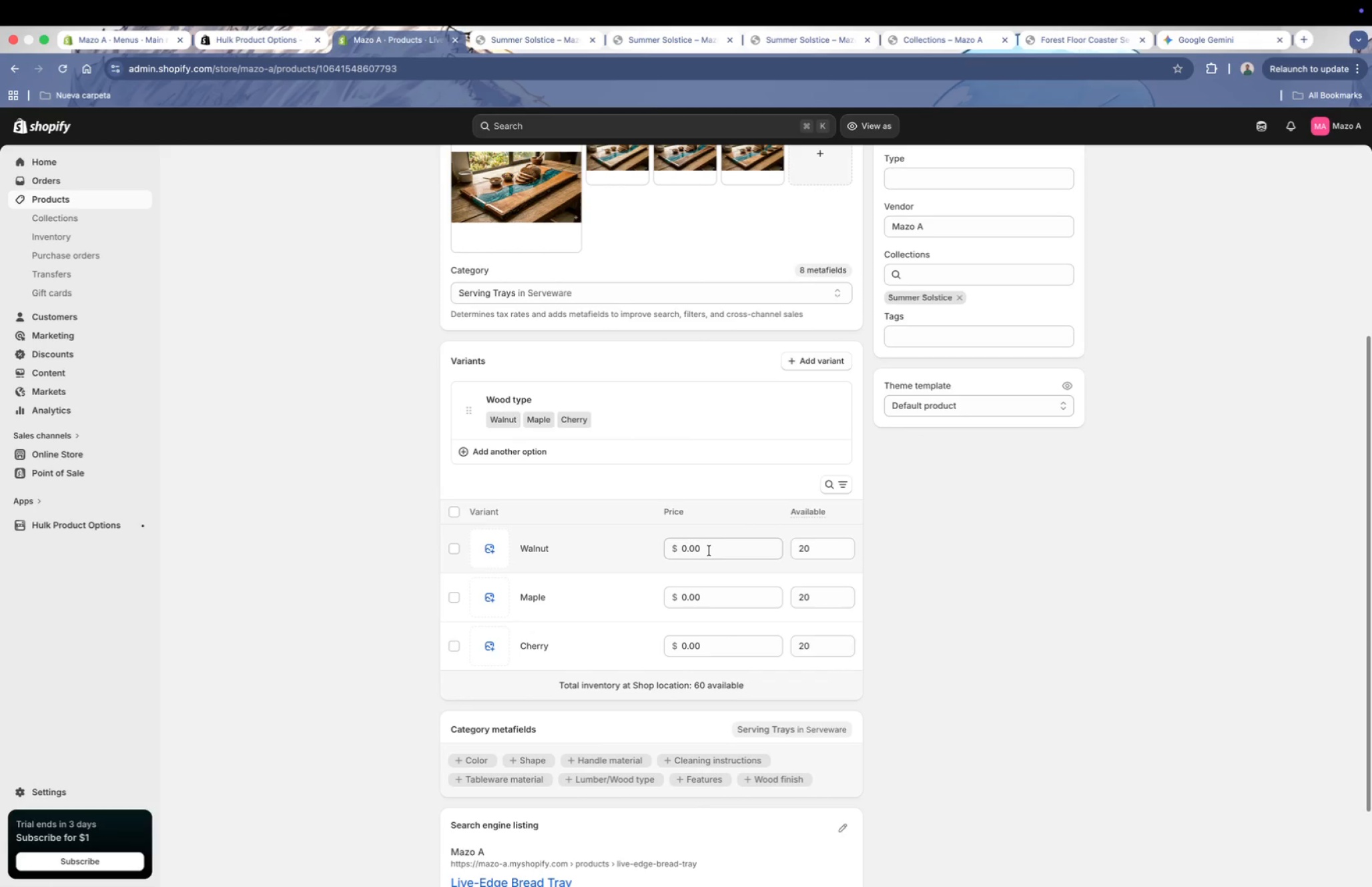 
double_click([713, 547])
 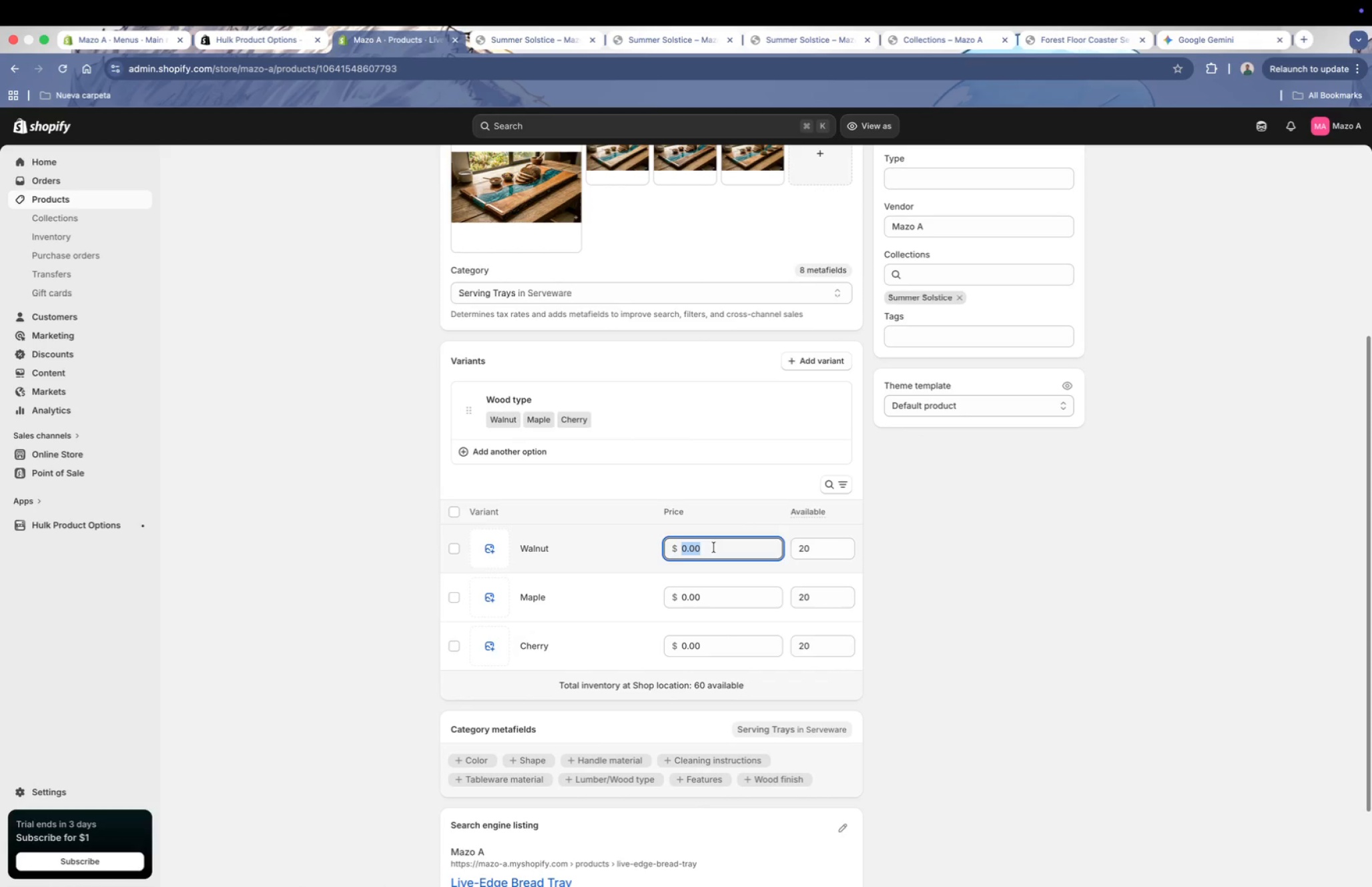 
type(40)
 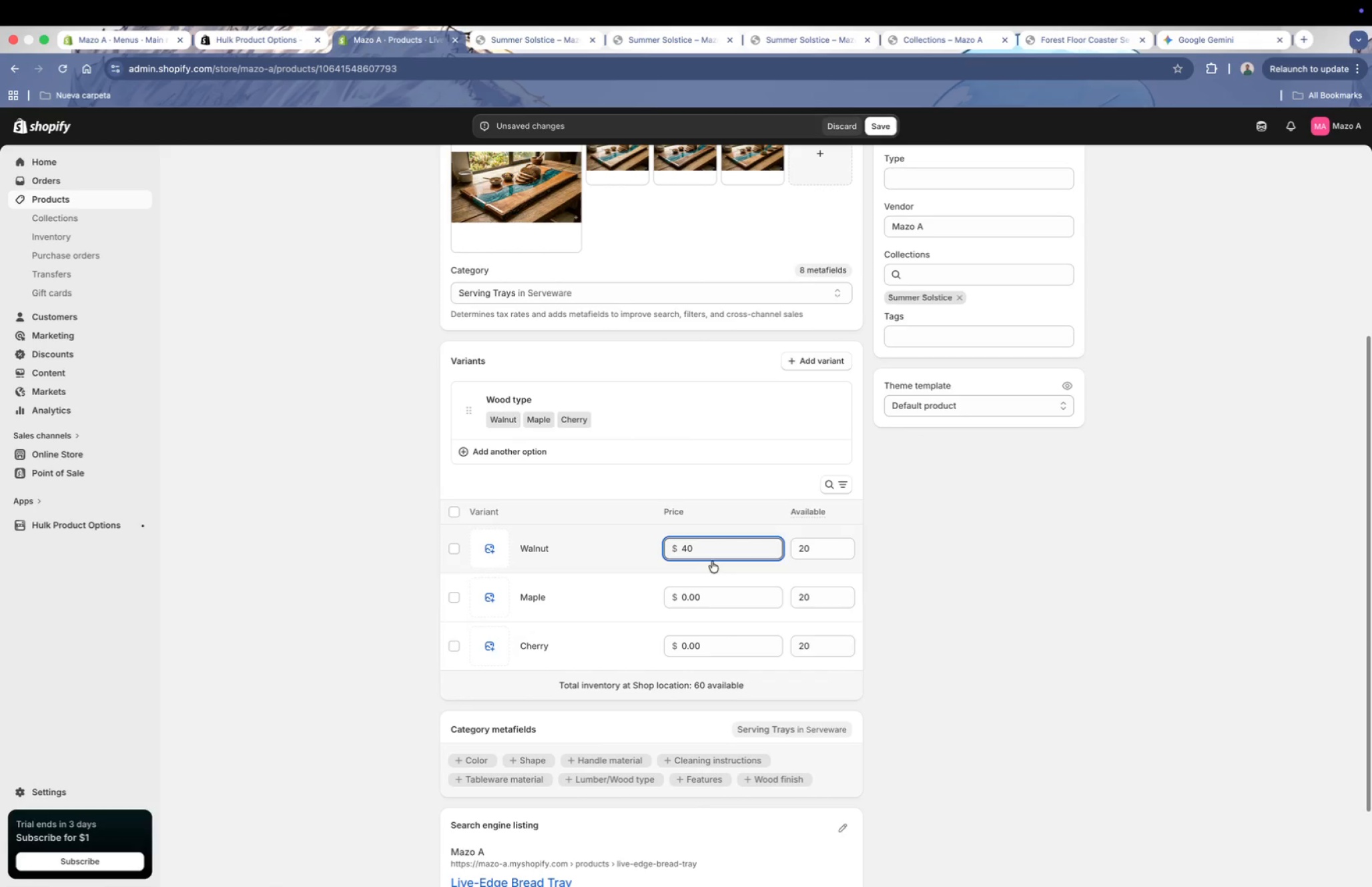 
left_click([721, 592])
 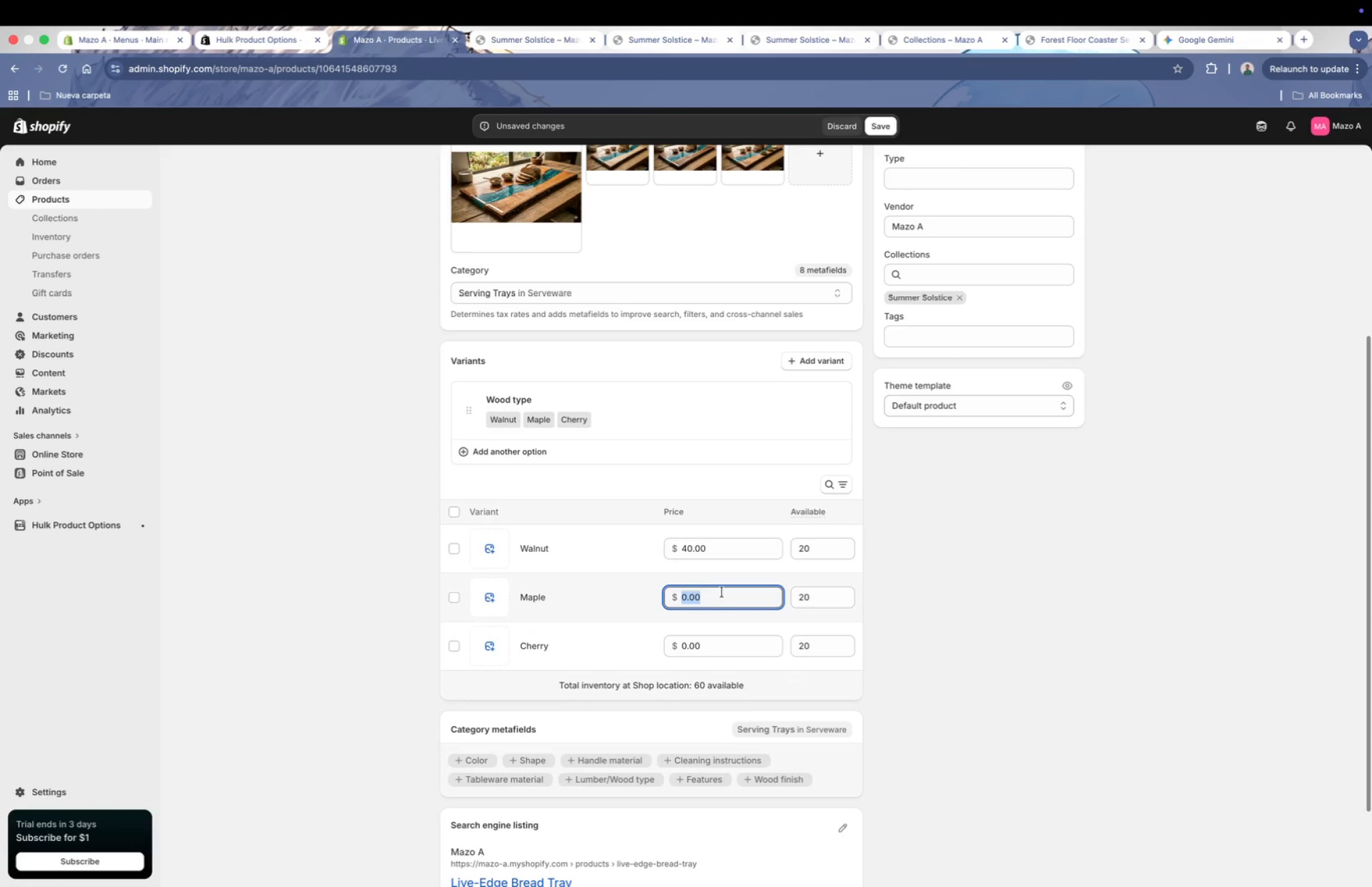 
type(40)
 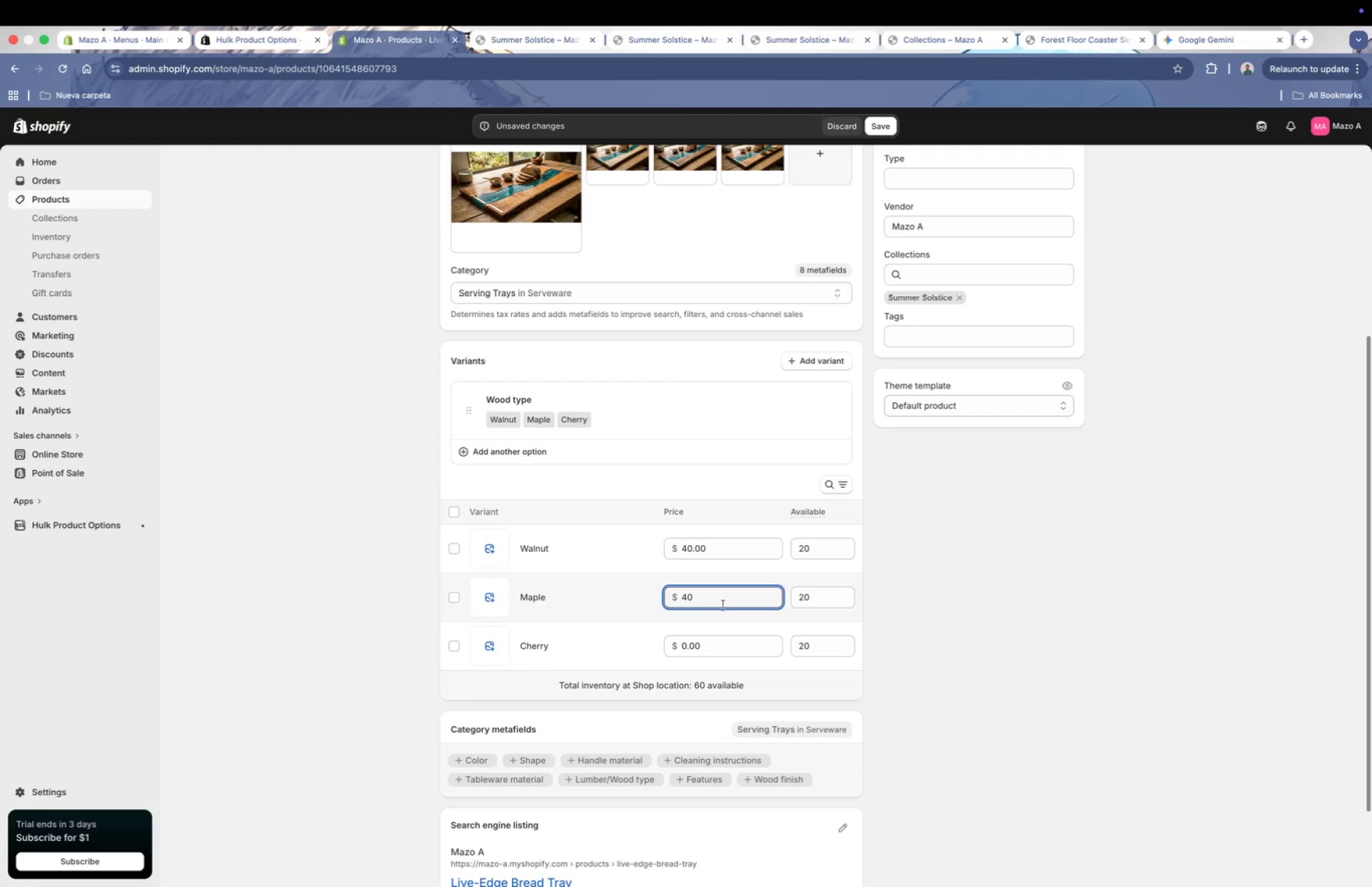 
left_click([747, 649])
 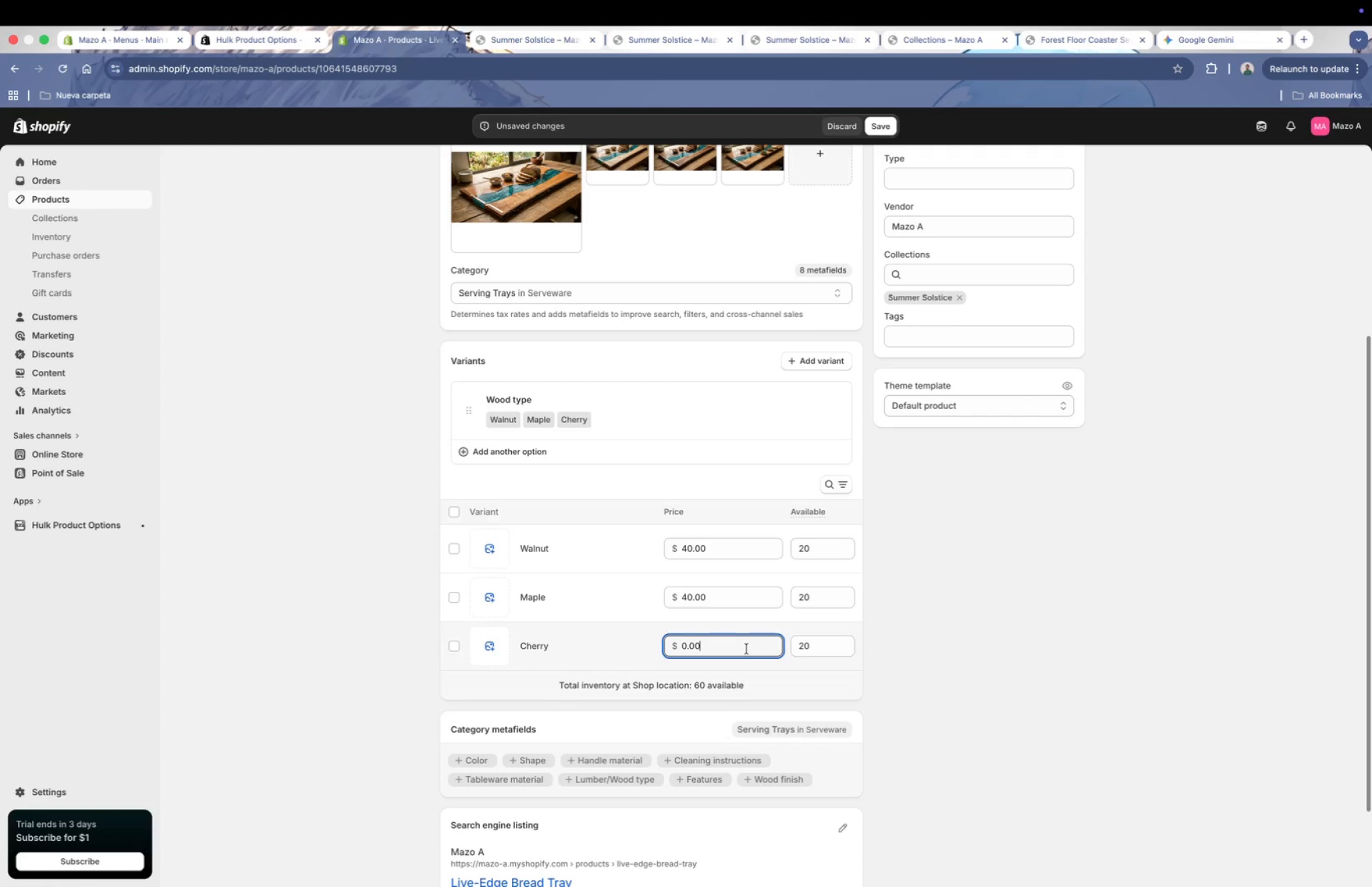 
key(Backspace)
key(Backspace)
key(Backspace)
key(Backspace)
key(Backspace)
type(40)
 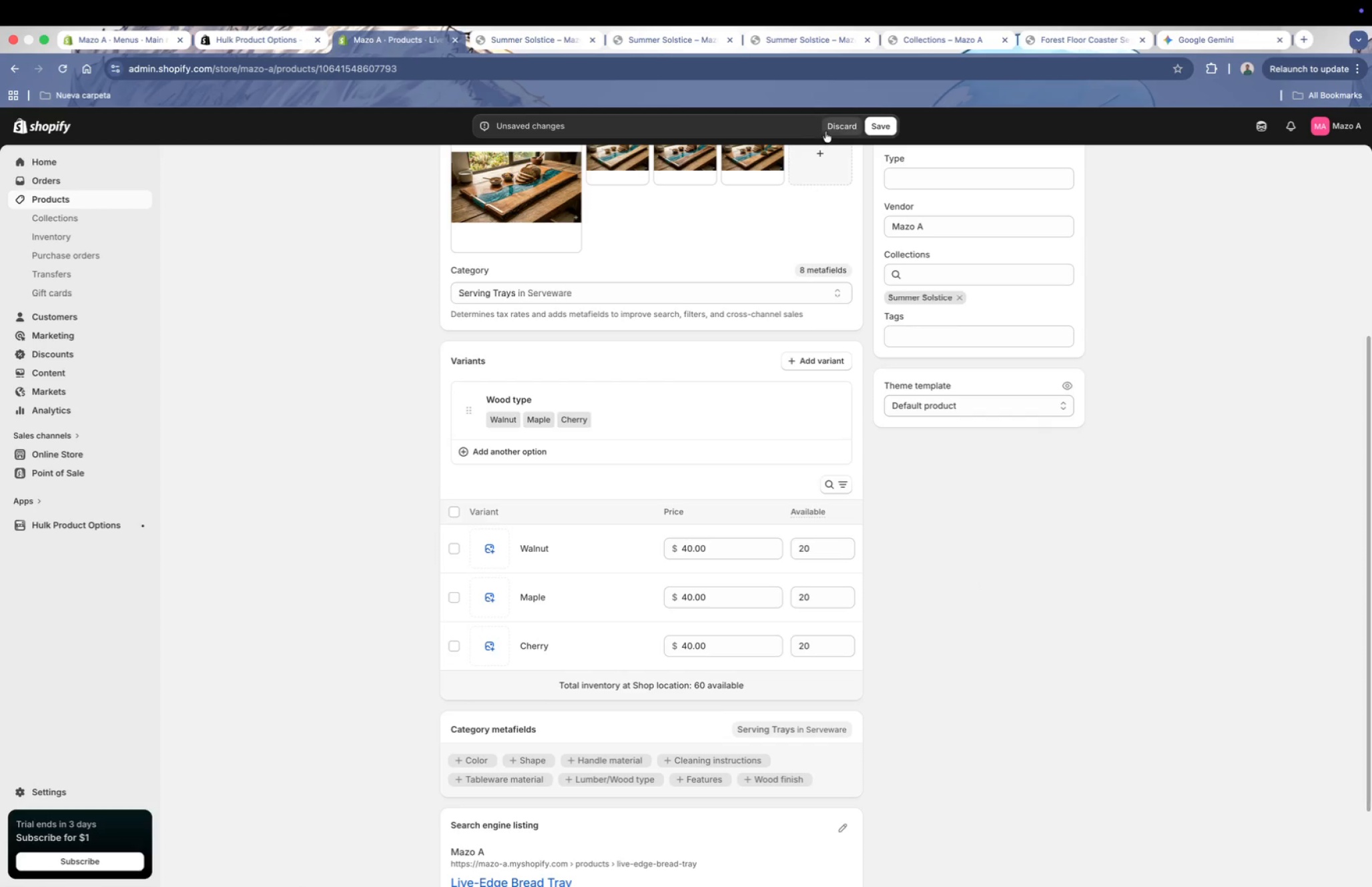 
left_click([880, 126])
 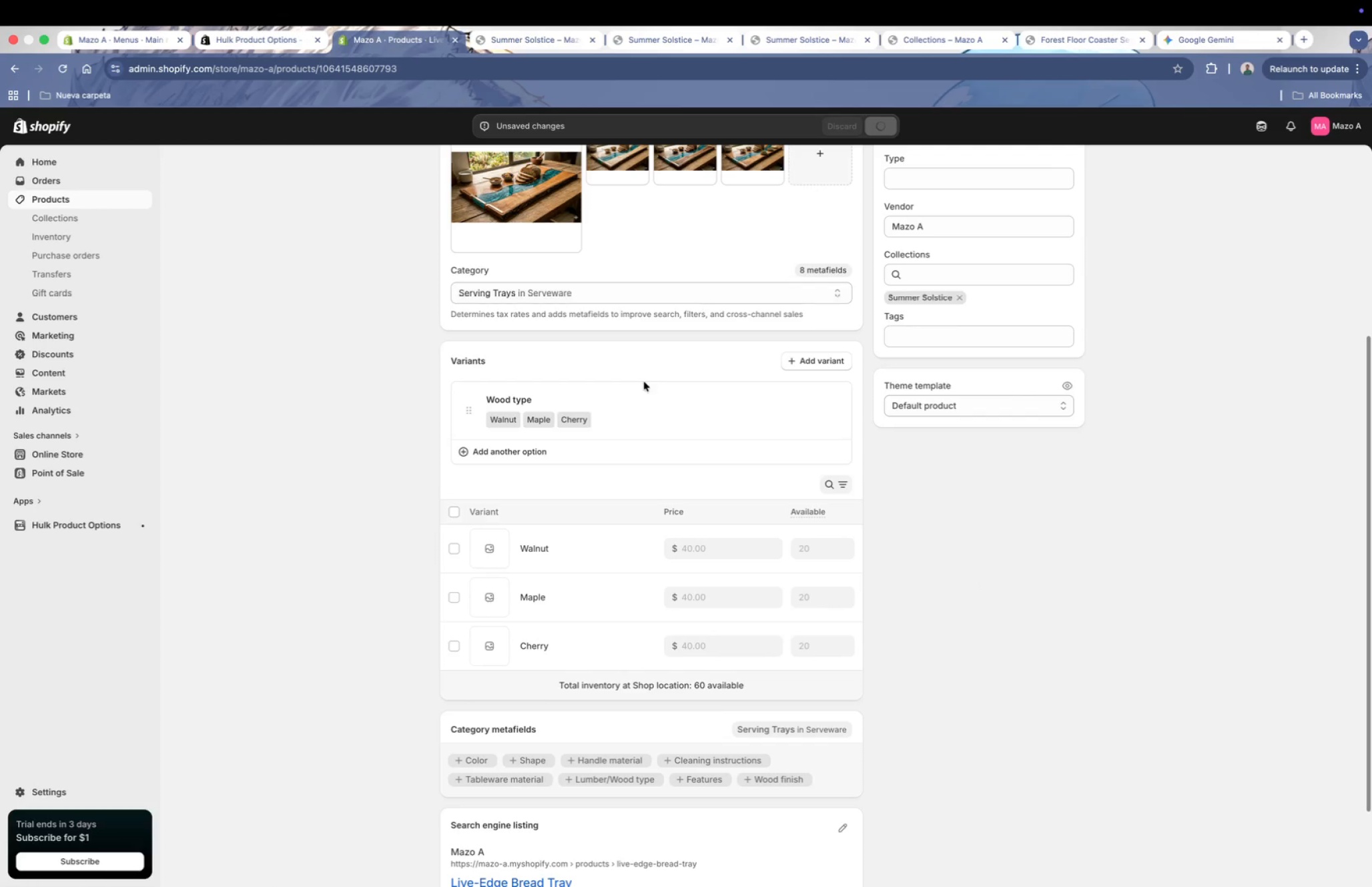 
scroll: coordinate [712, 447], scroll_direction: up, amount: 11.0
 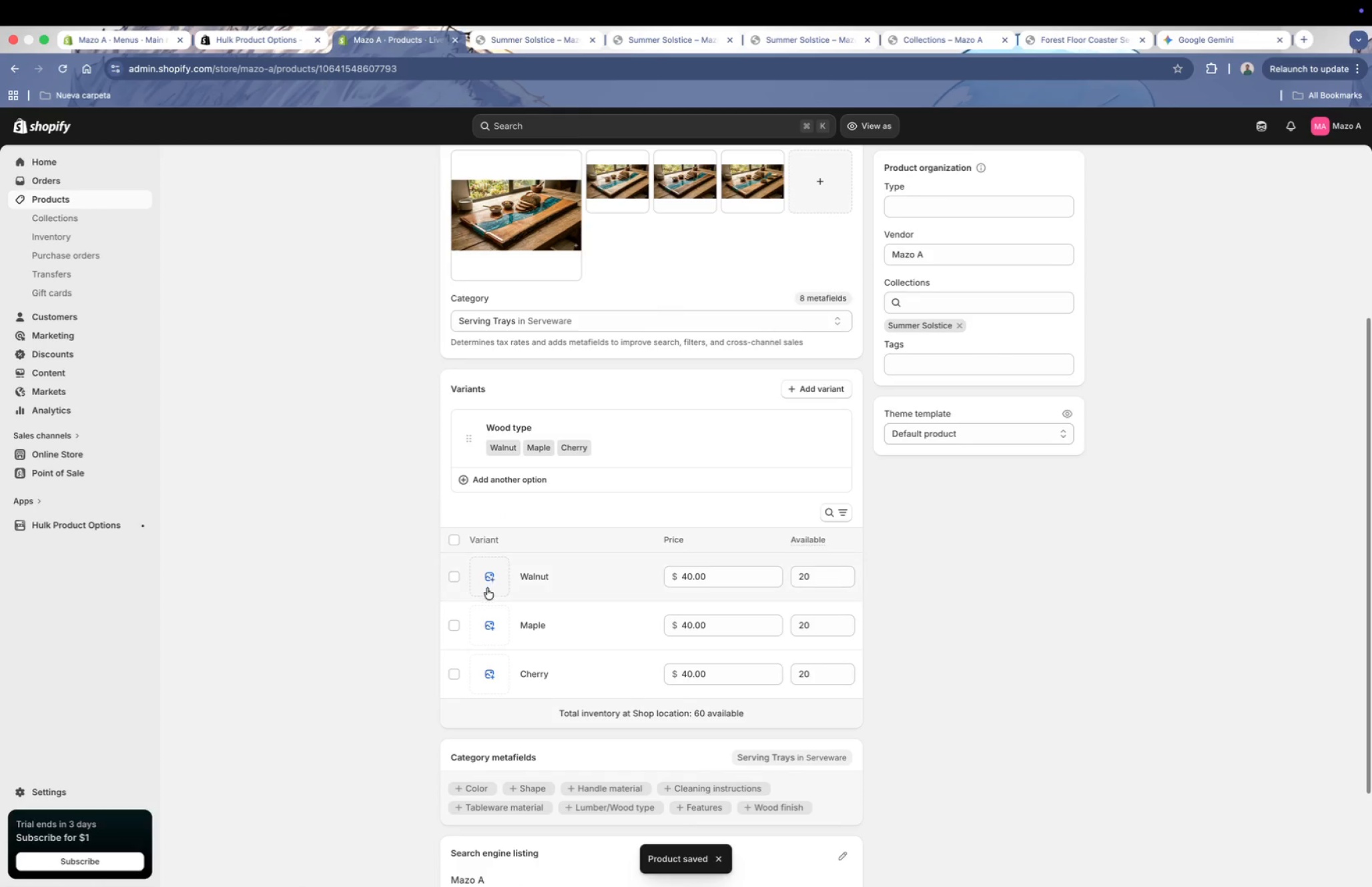 
left_click([488, 581])
 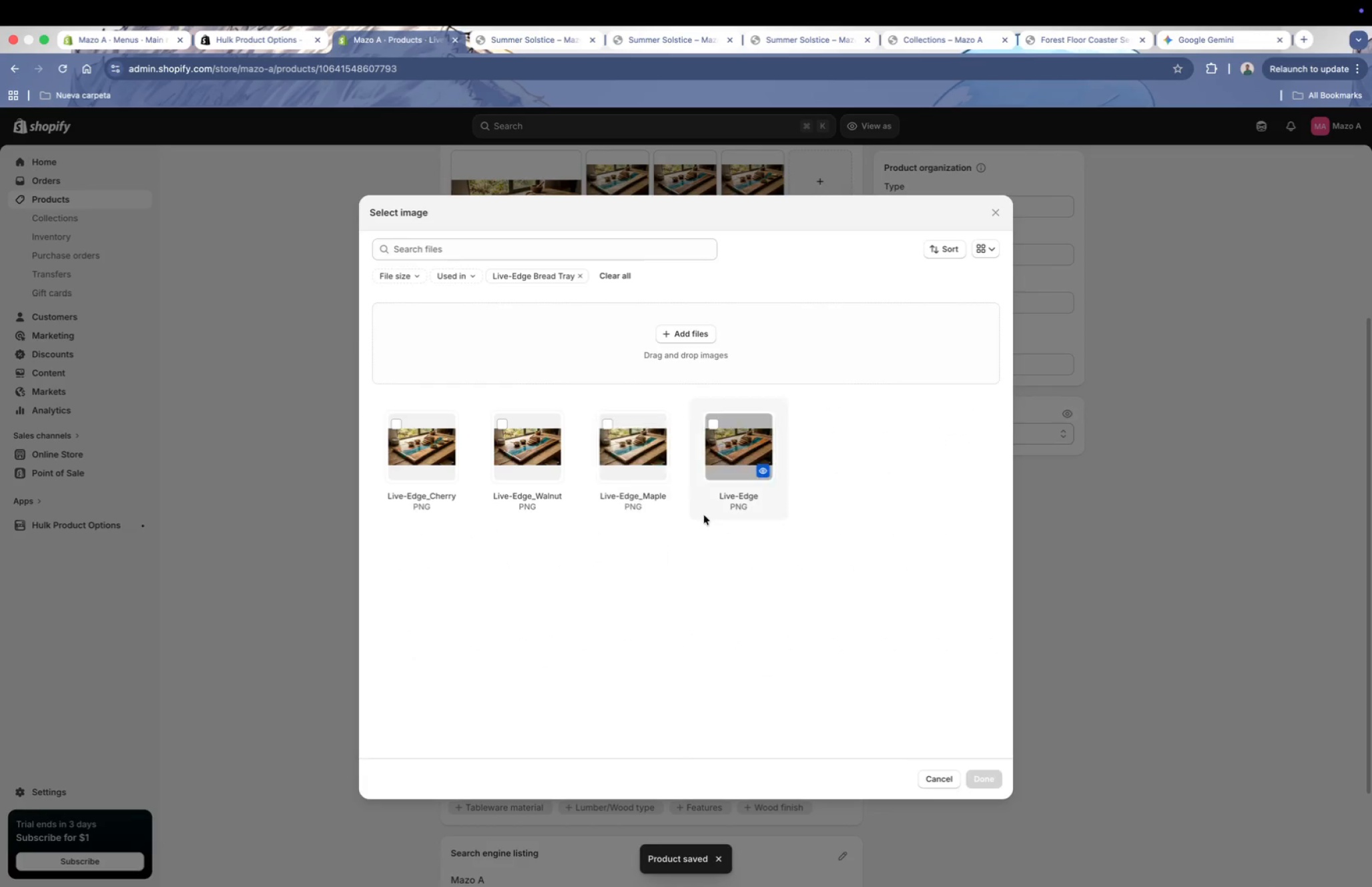 
left_click([517, 459])
 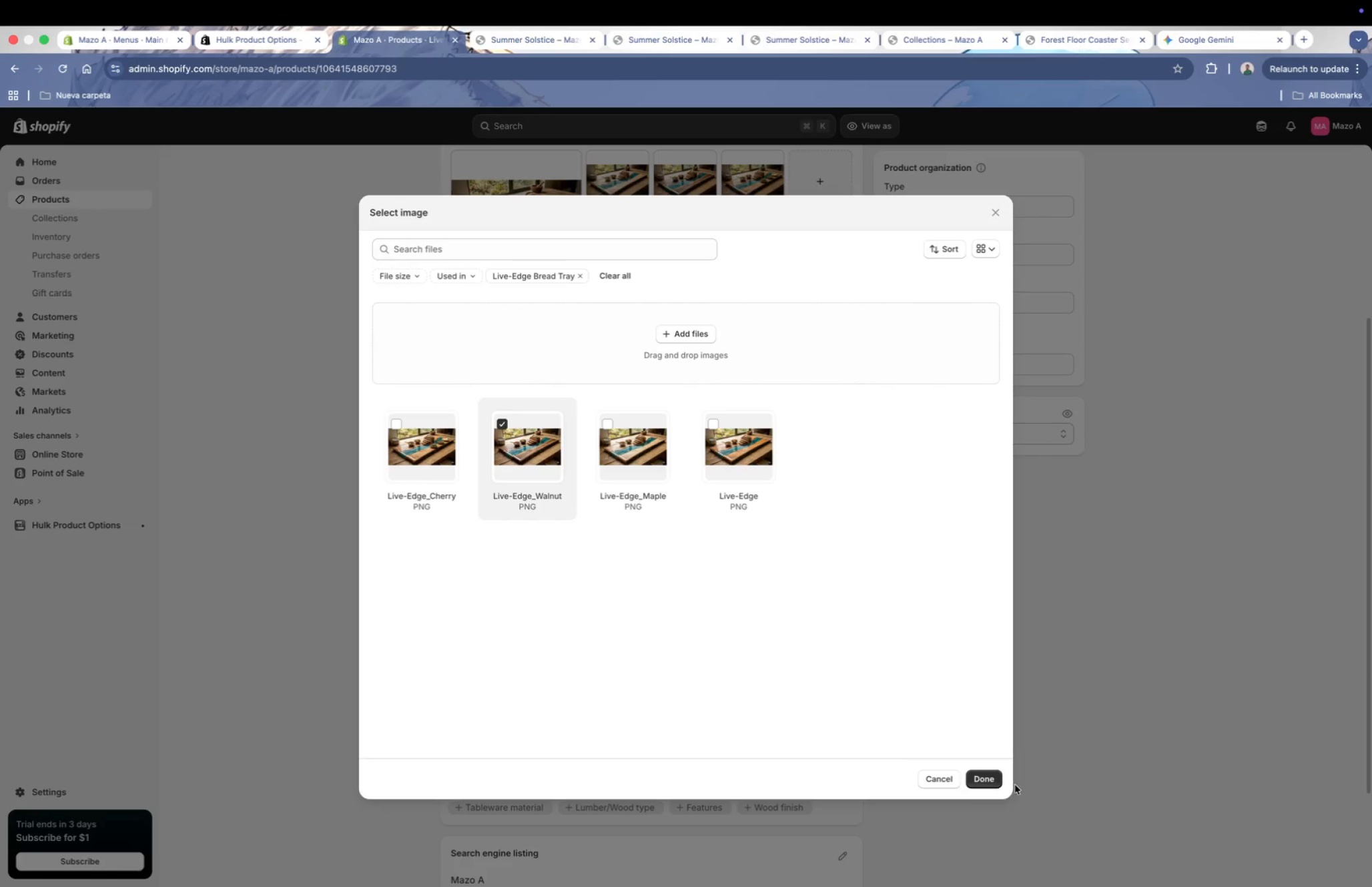 
left_click([994, 785])
 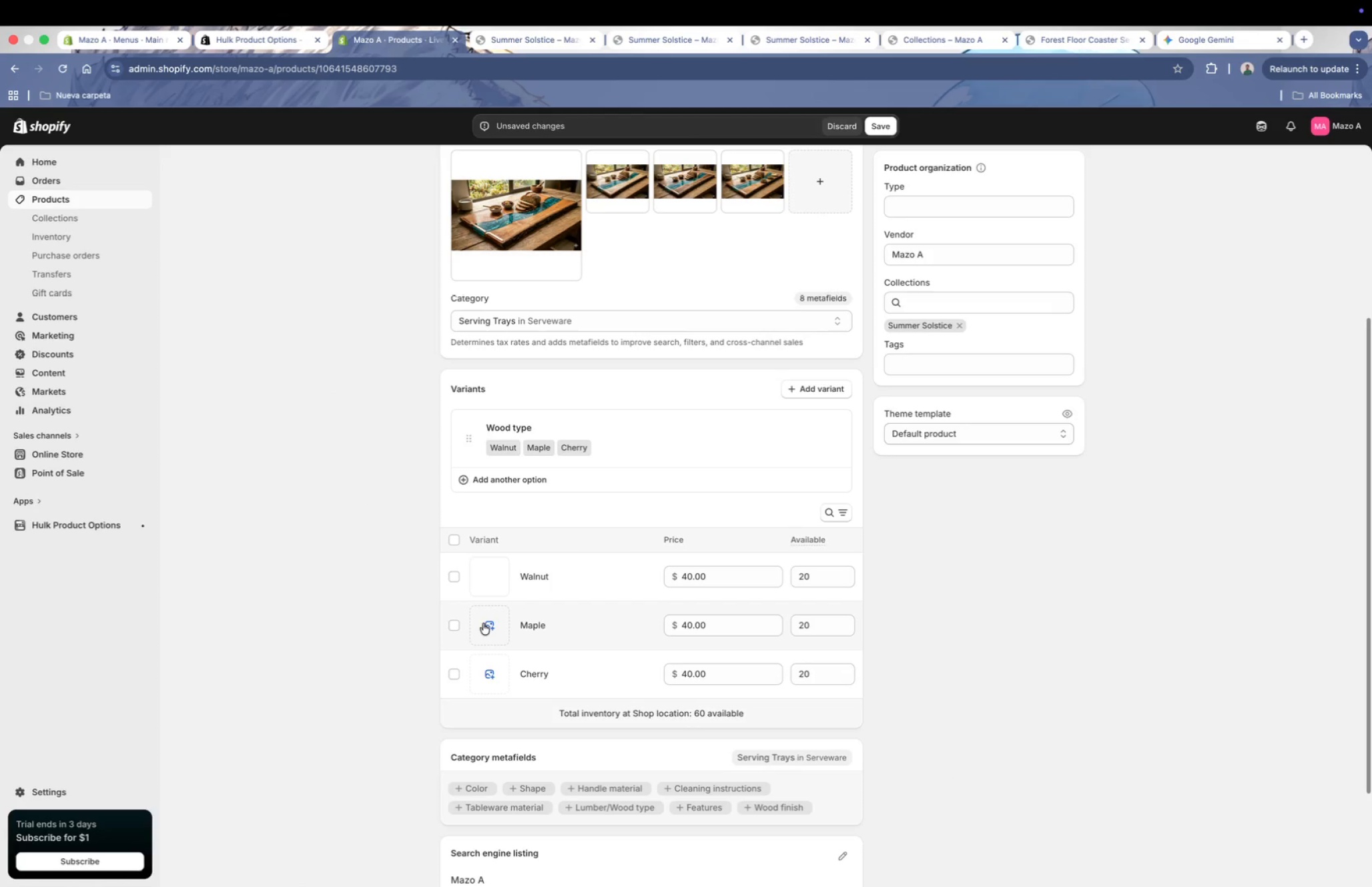 
left_click([485, 624])
 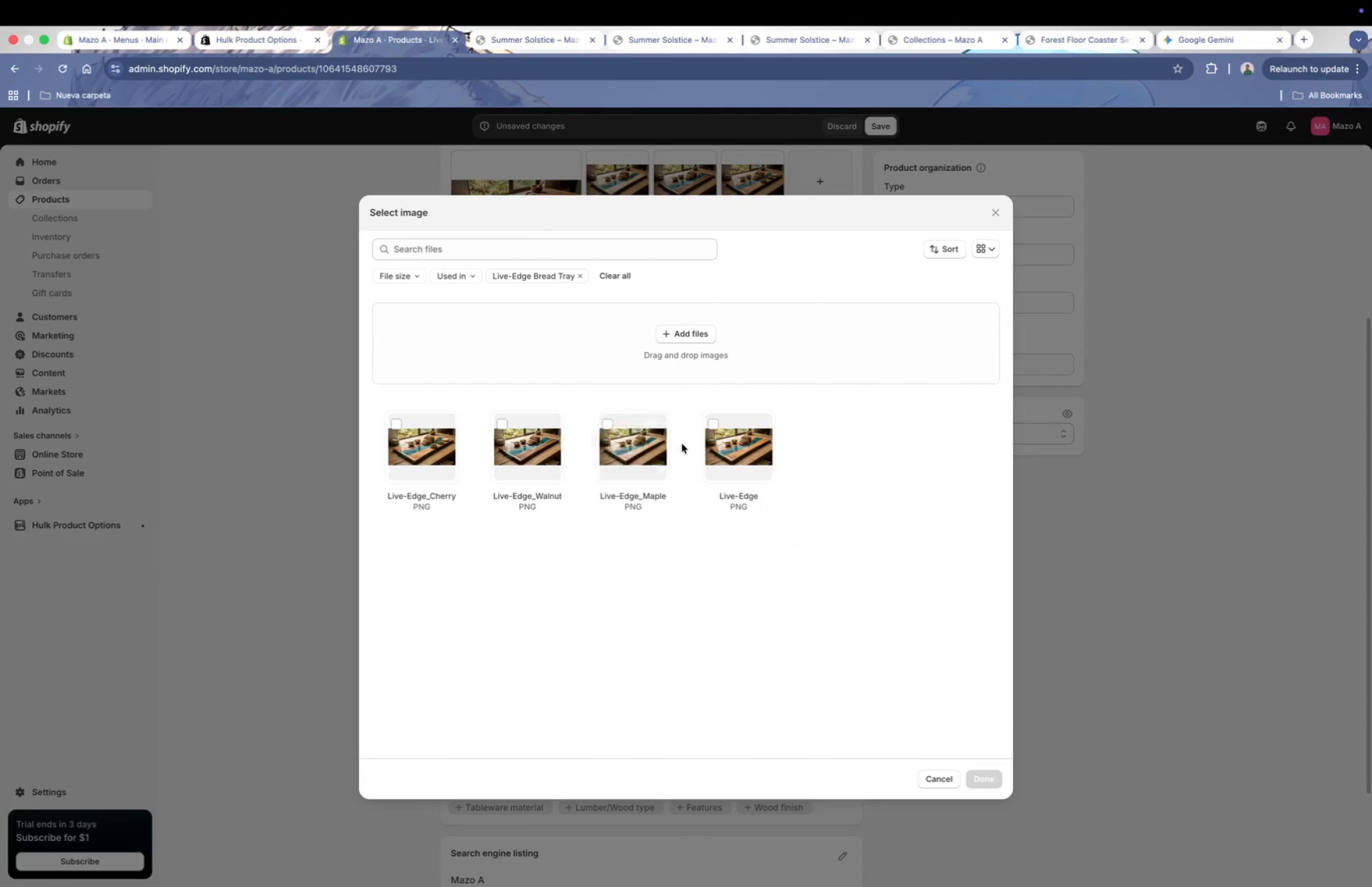 
left_click([631, 441])
 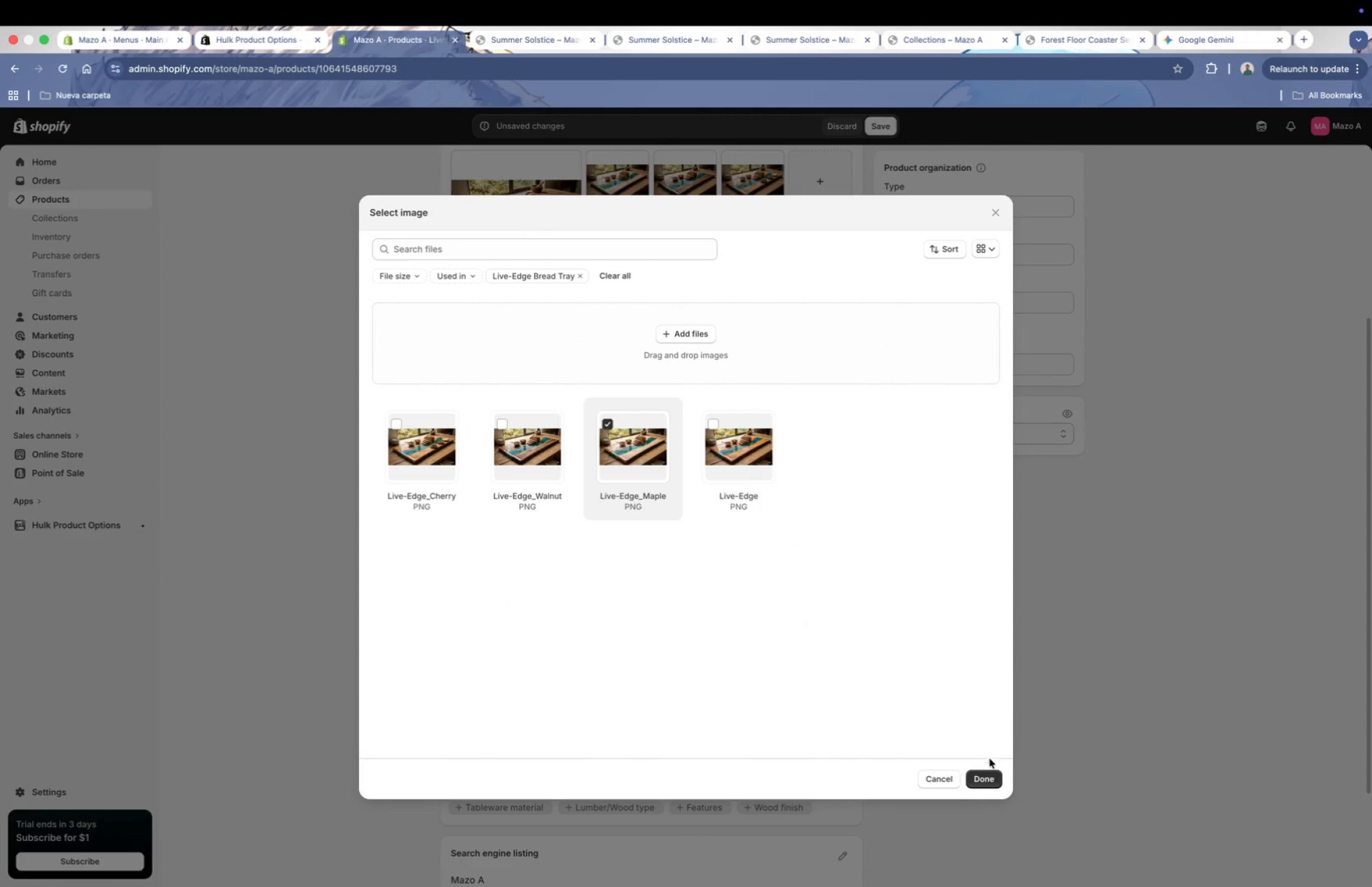 
left_click([987, 775])
 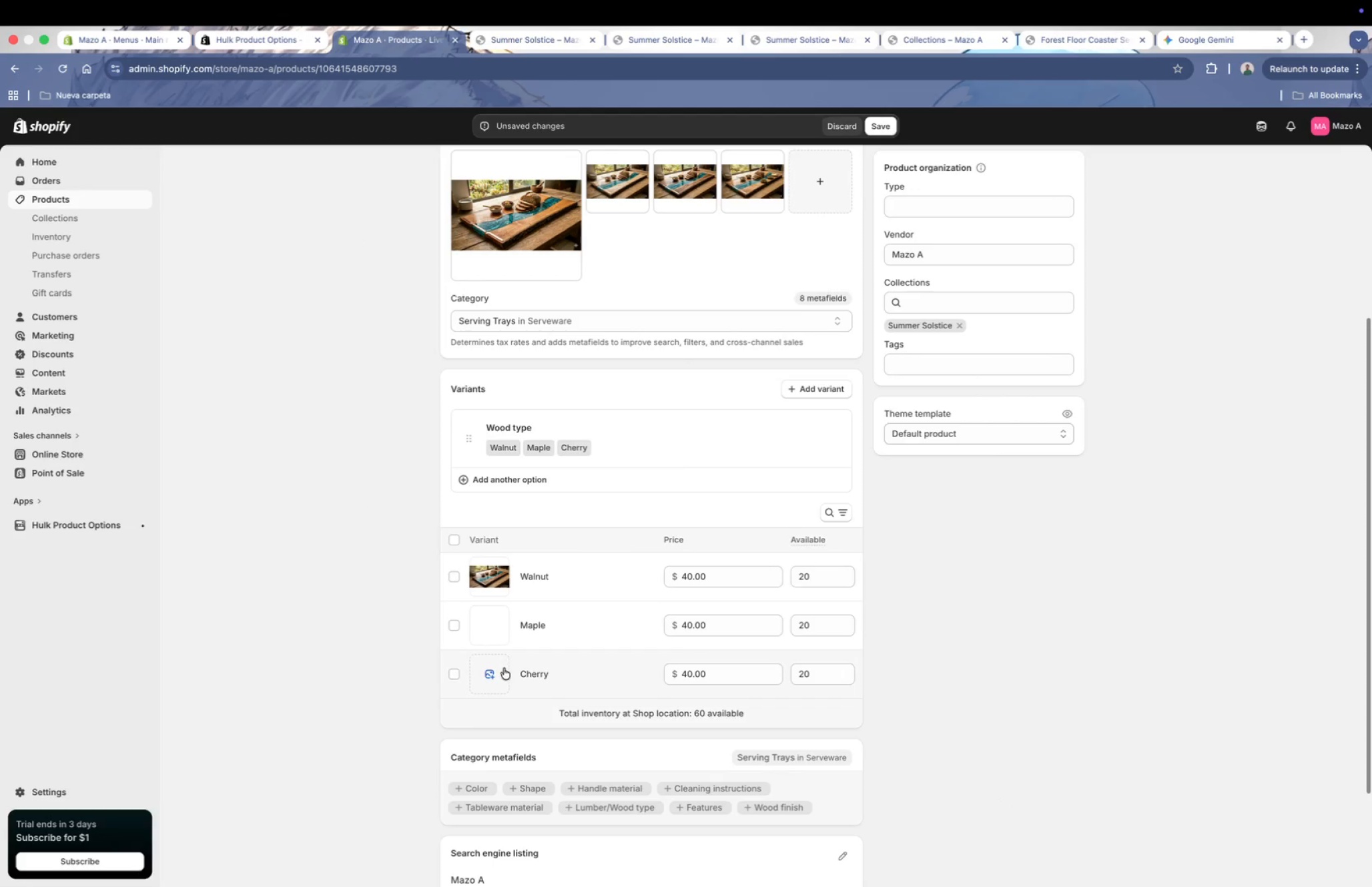 
left_click([484, 675])
 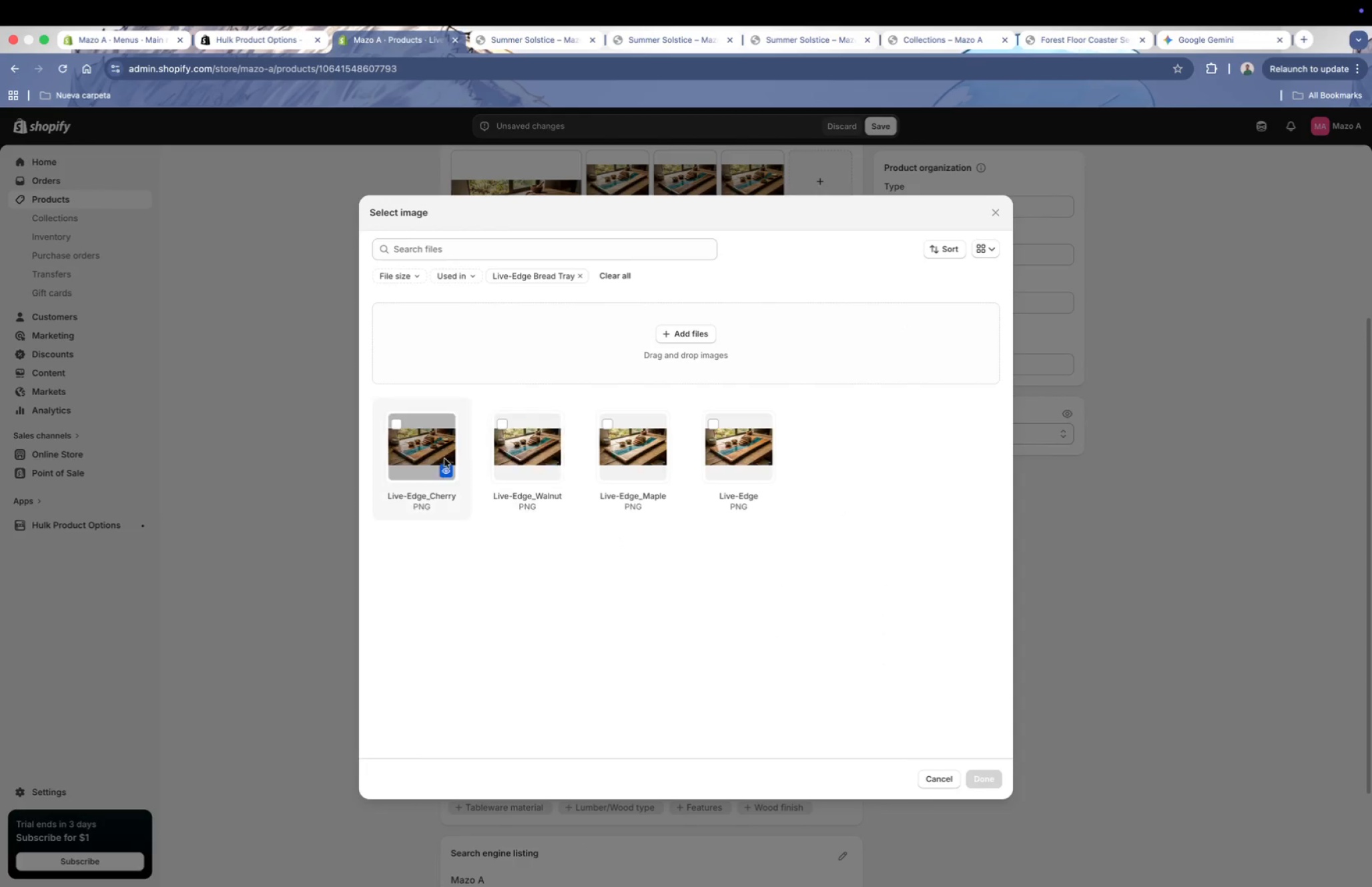 
left_click([426, 451])
 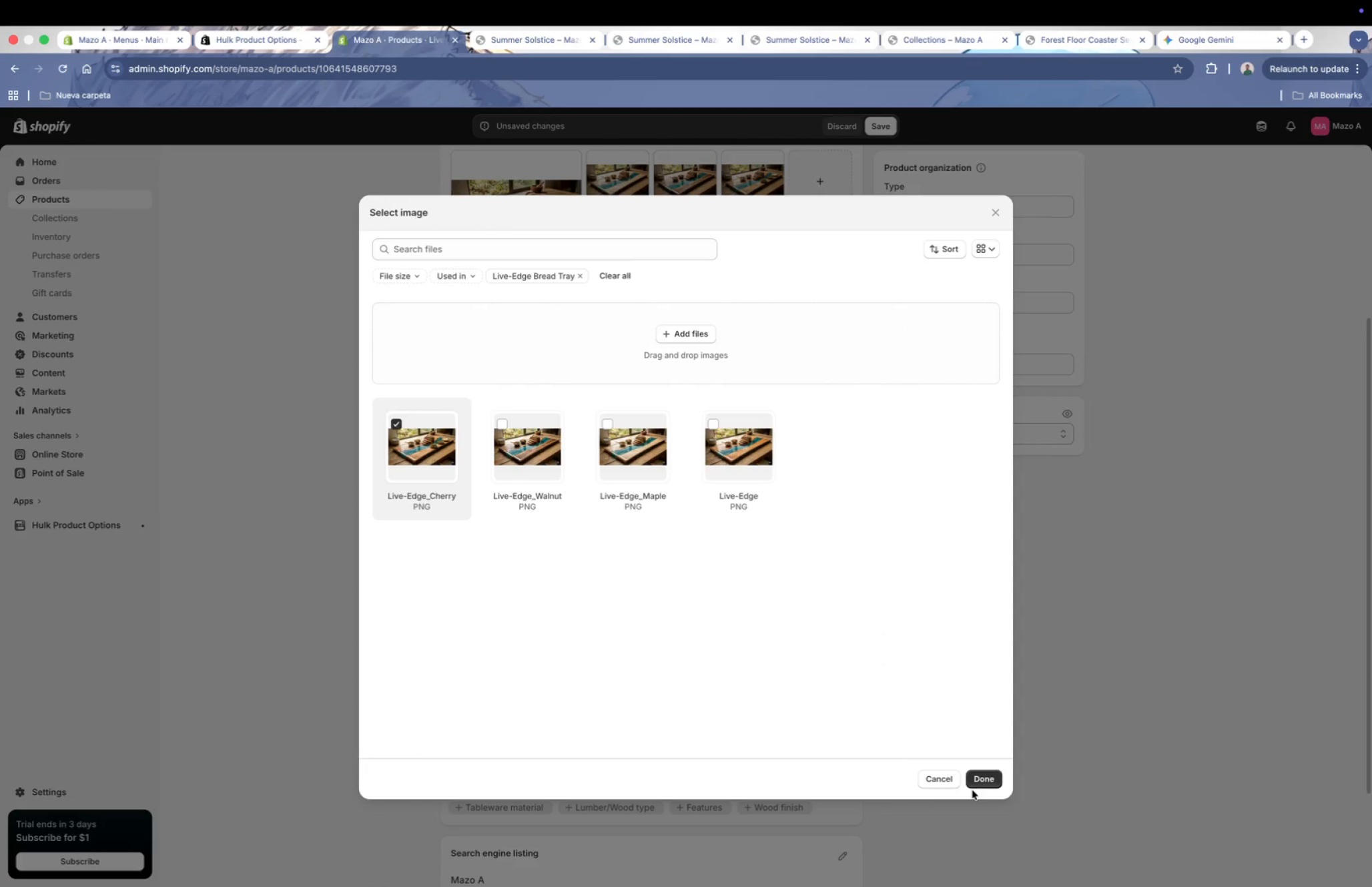 
left_click([980, 779])
 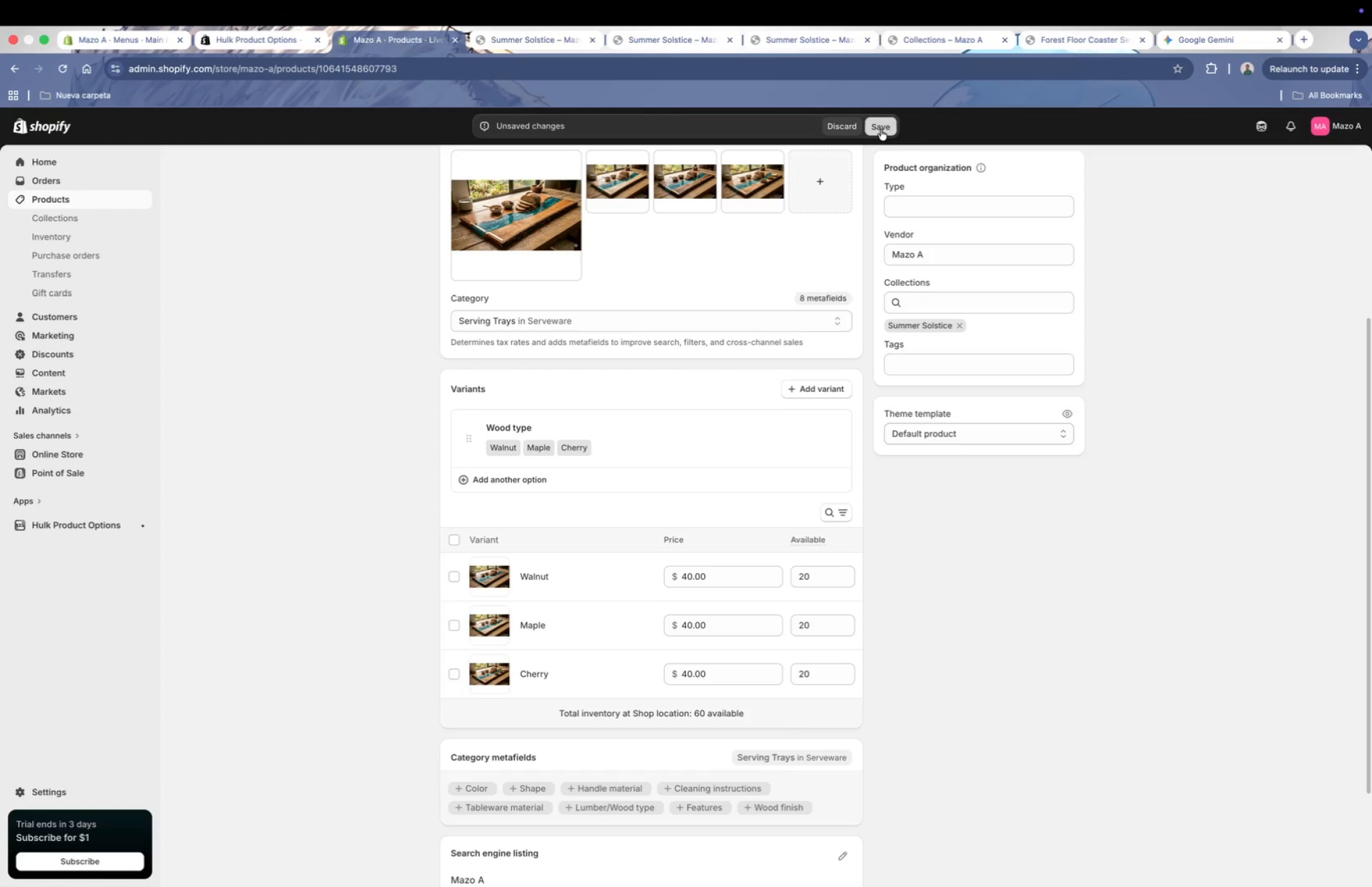 
left_click([881, 129])
 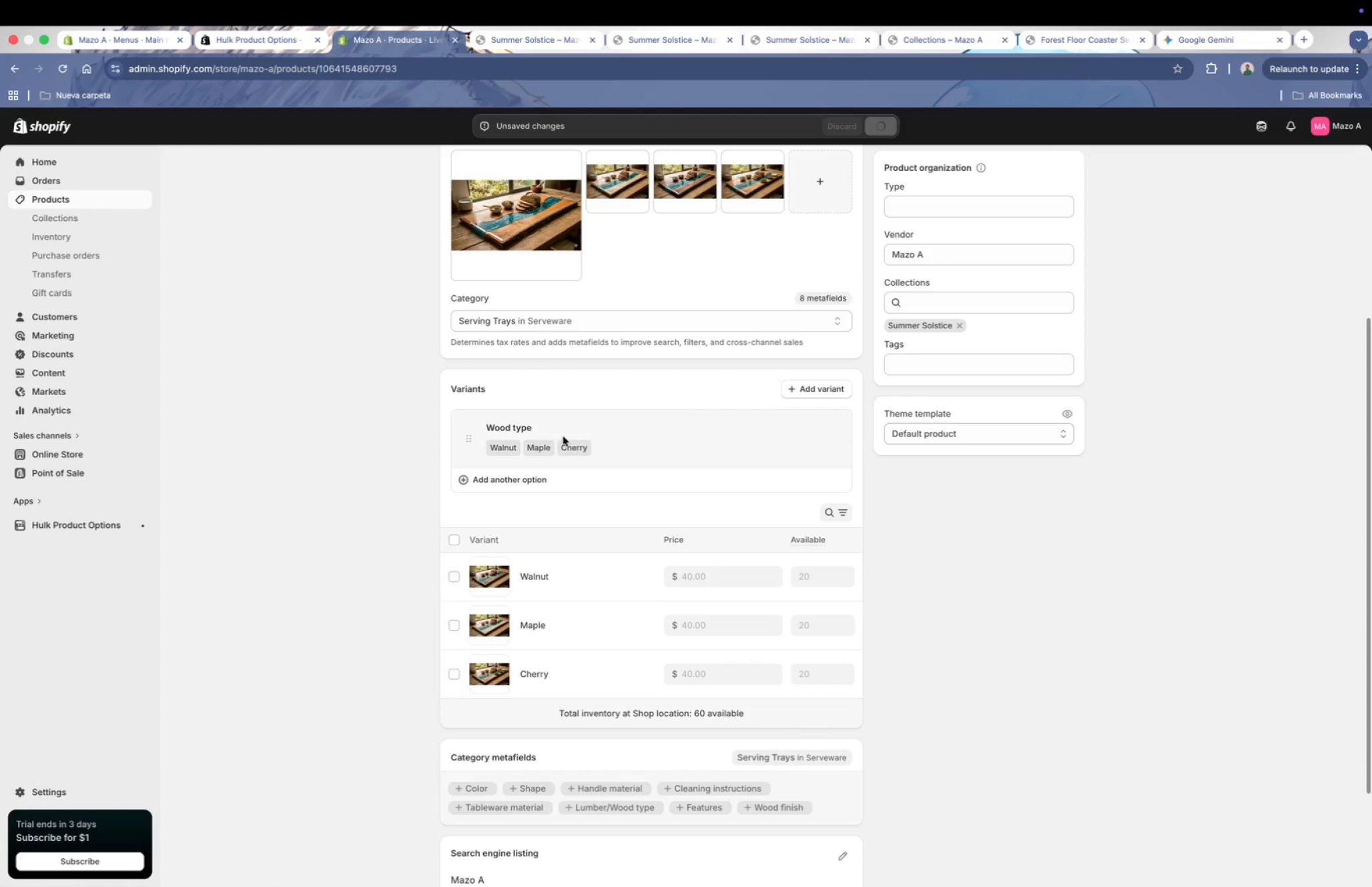 
scroll: coordinate [585, 527], scroll_direction: down, amount: 7.0
 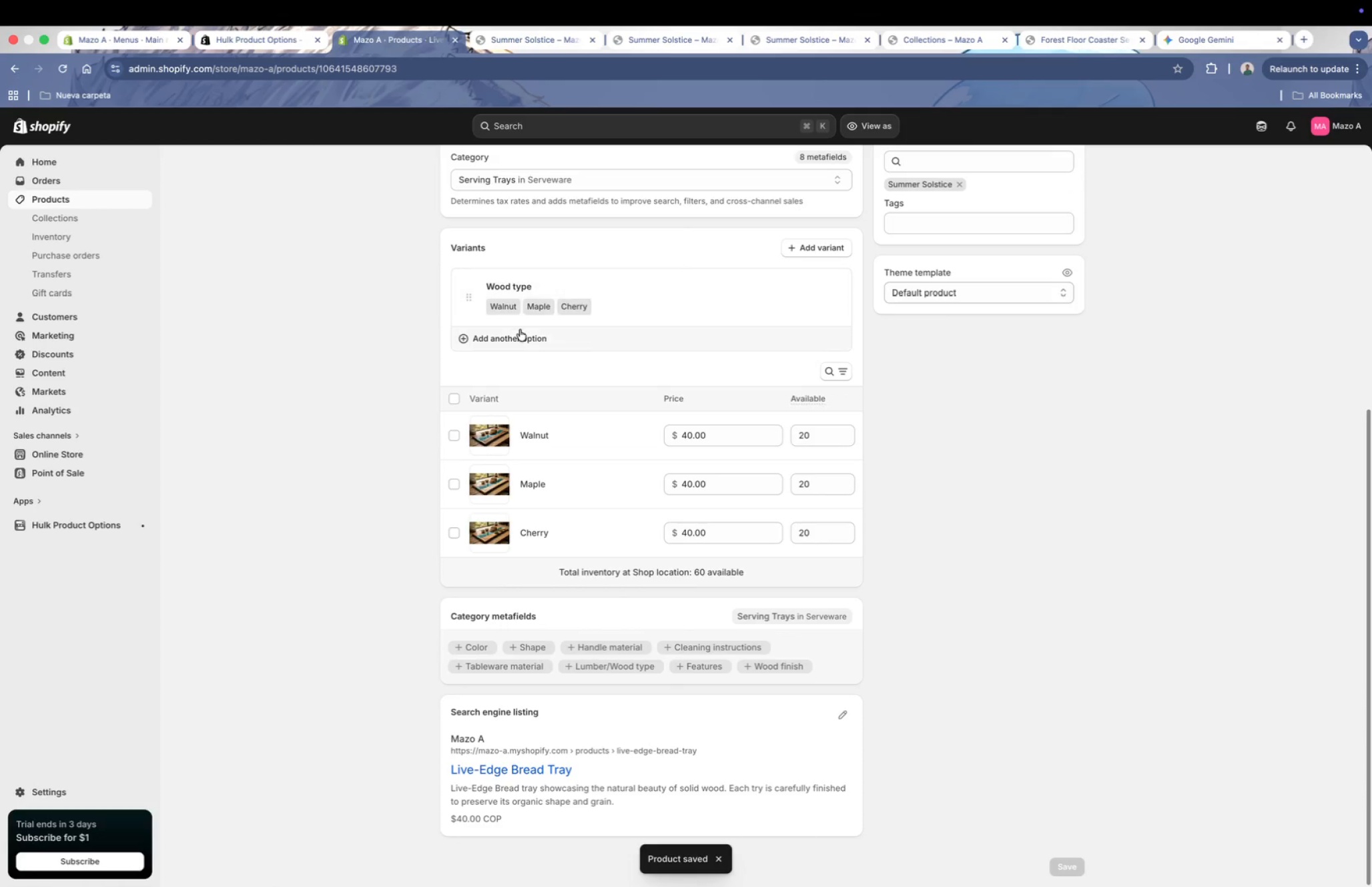 
scroll: coordinate [895, 162], scroll_direction: up, amount: 37.0
 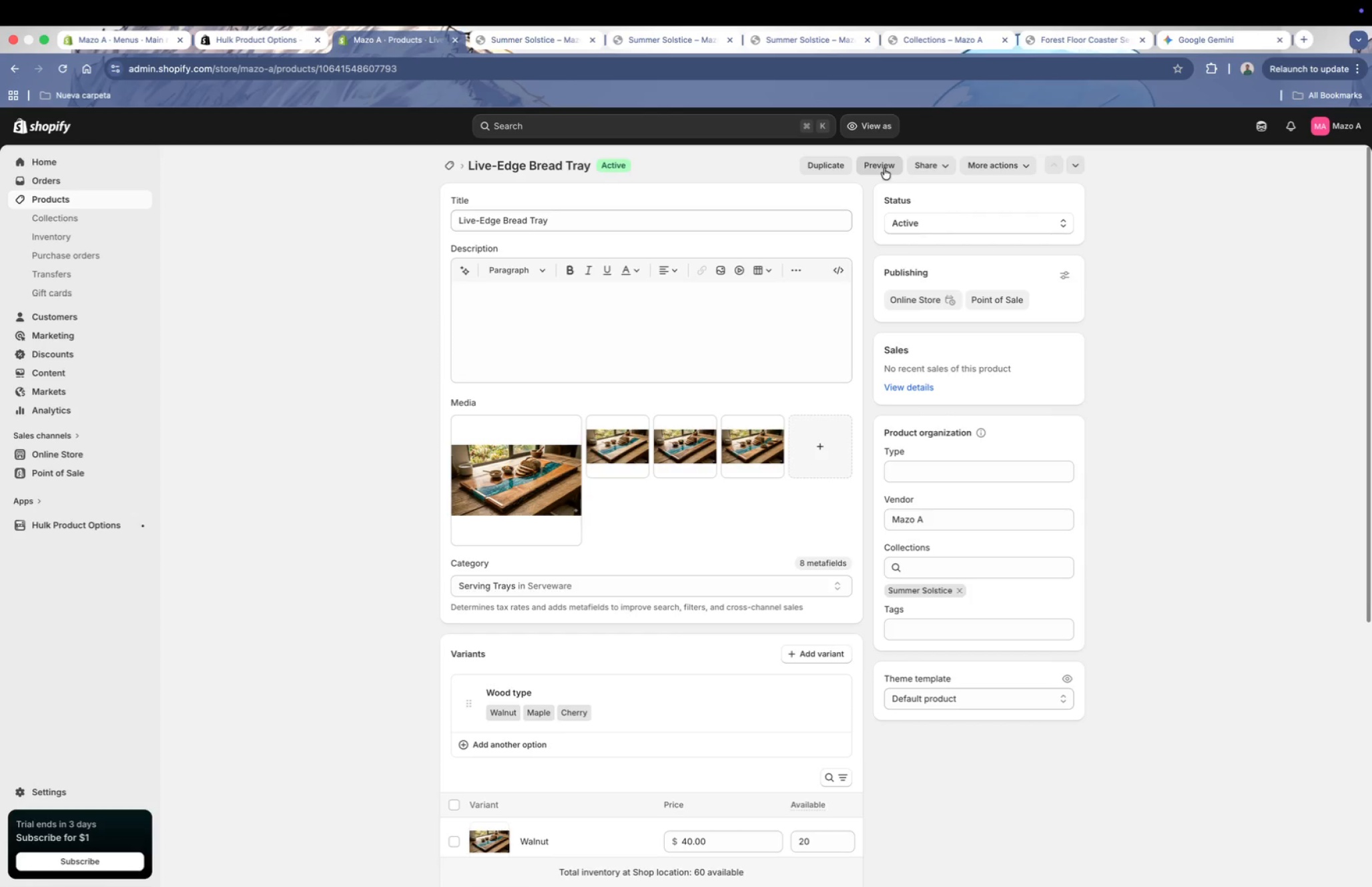 
left_click([884, 168])
 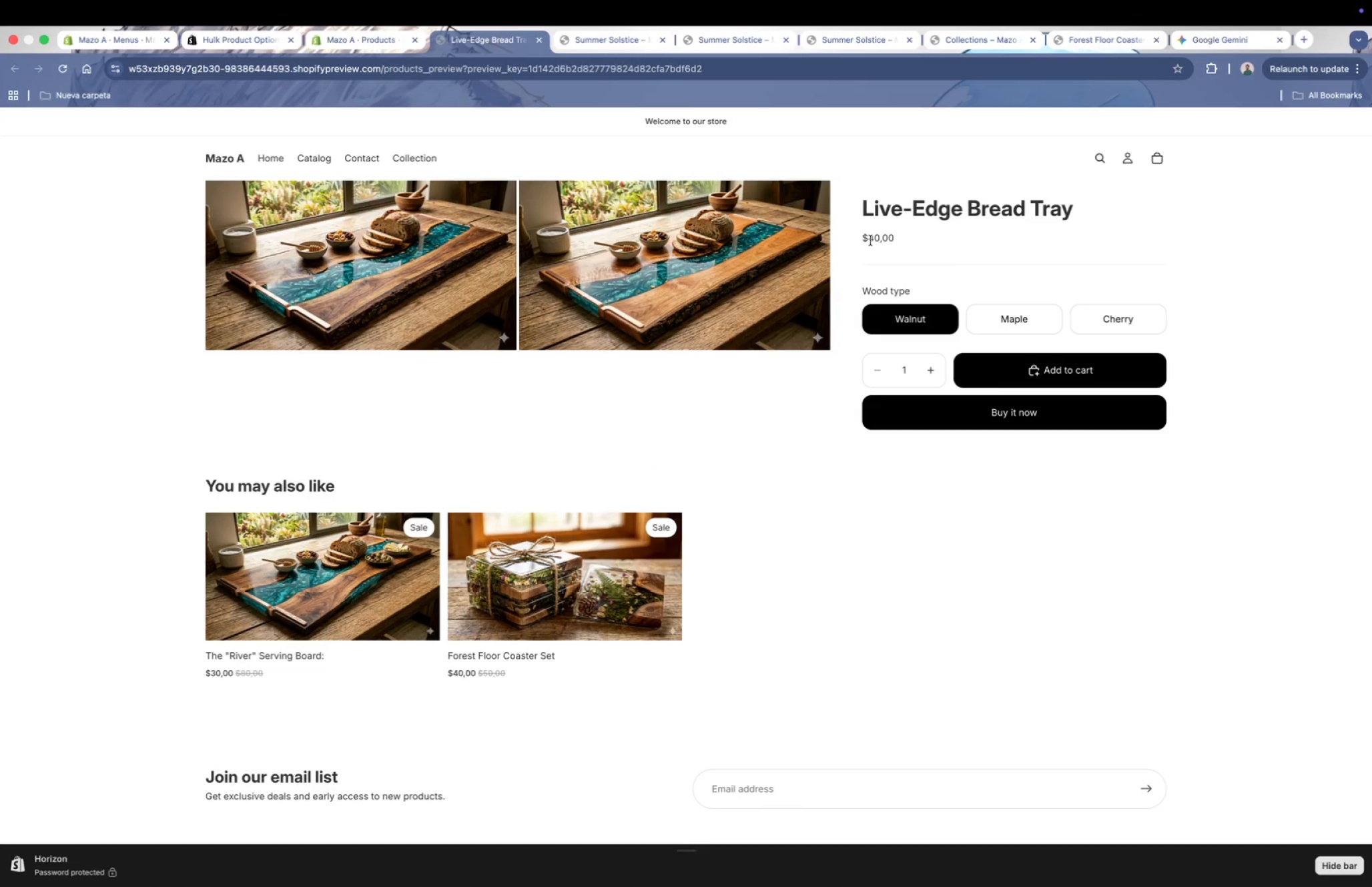 
left_click_drag(start_coordinate=[908, 238], to_coordinate=[894, 238])
 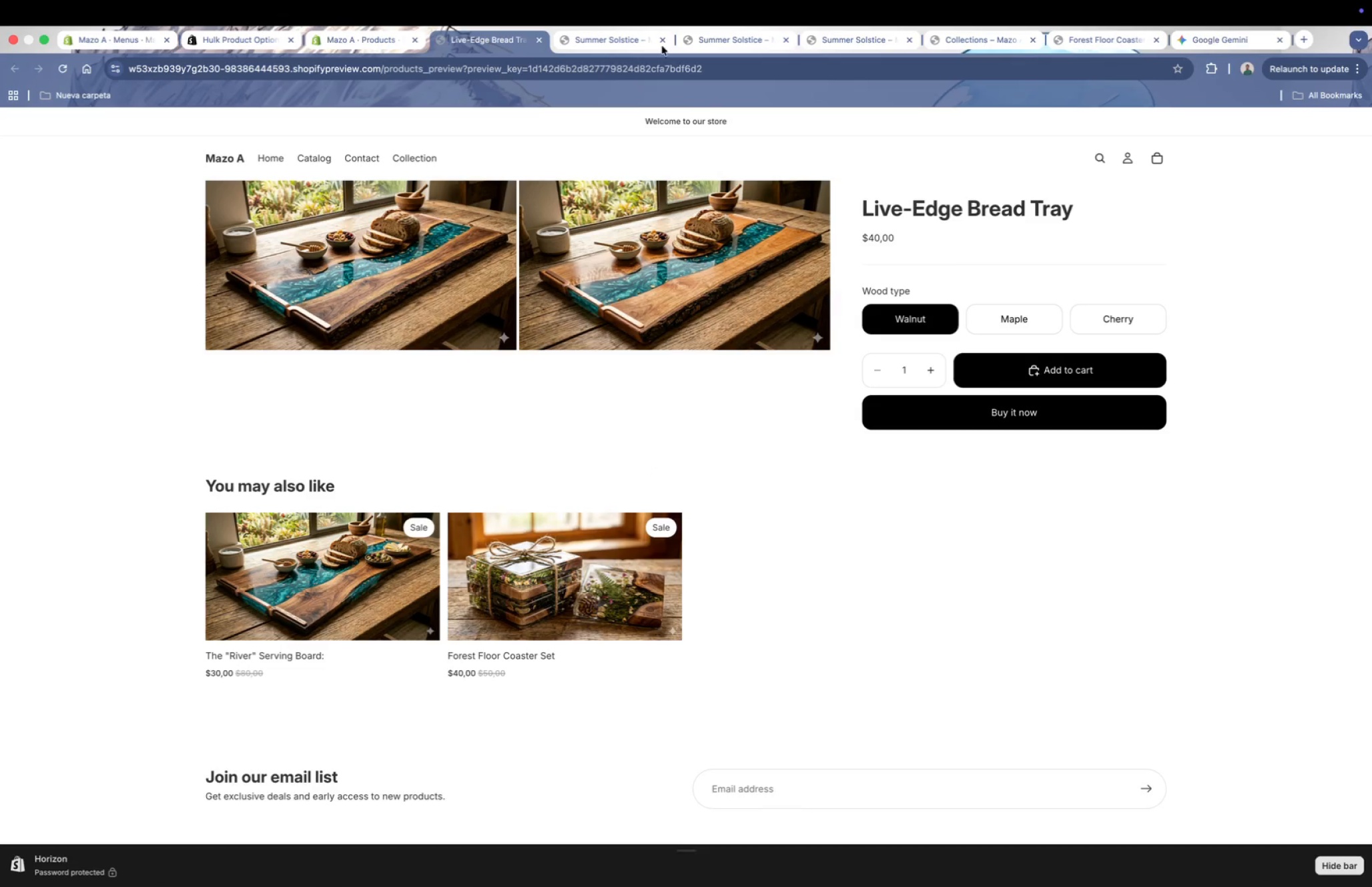 
left_click([360, 40])
 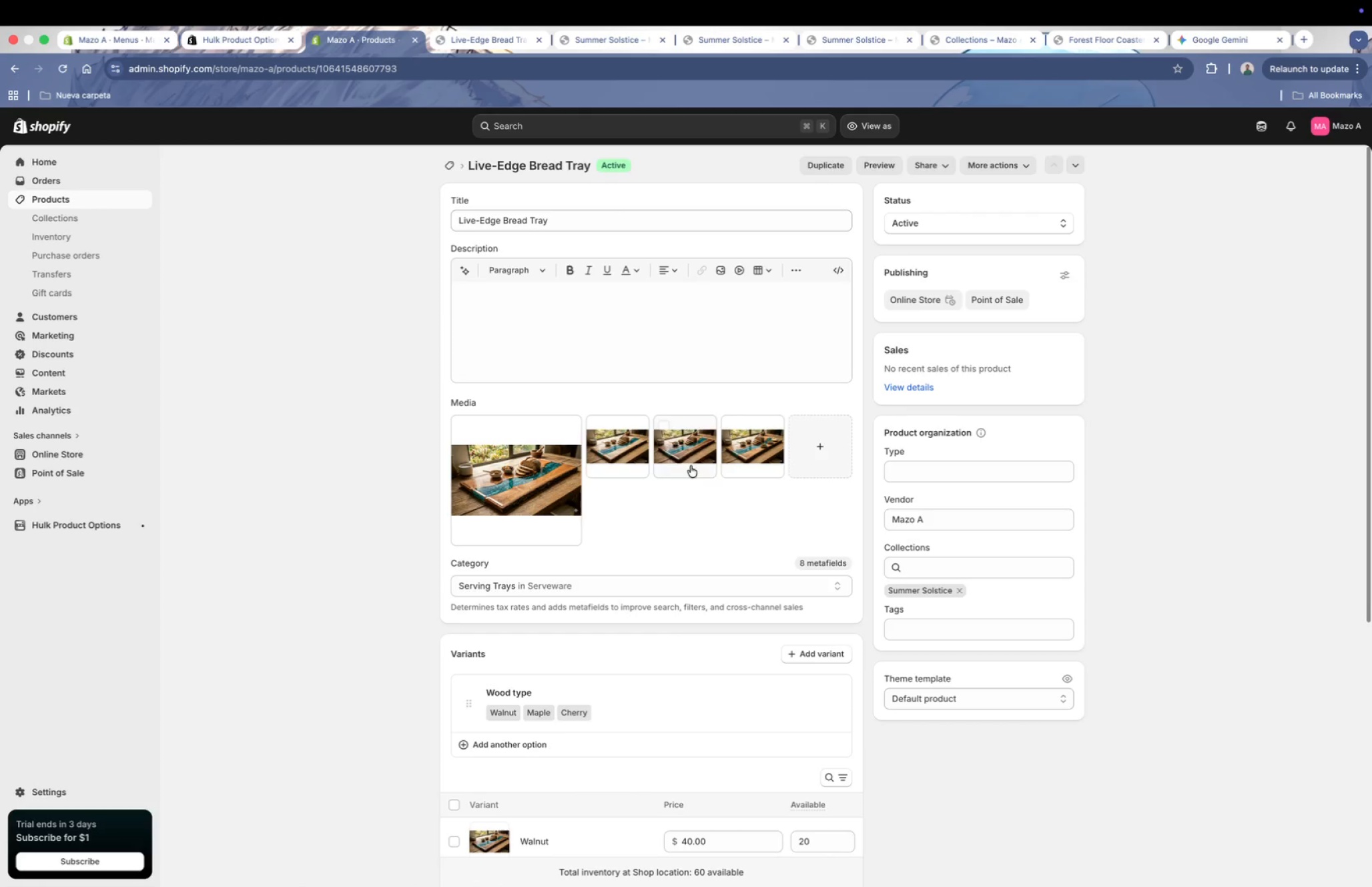 
scroll: coordinate [581, 594], scroll_direction: down, amount: 18.0
 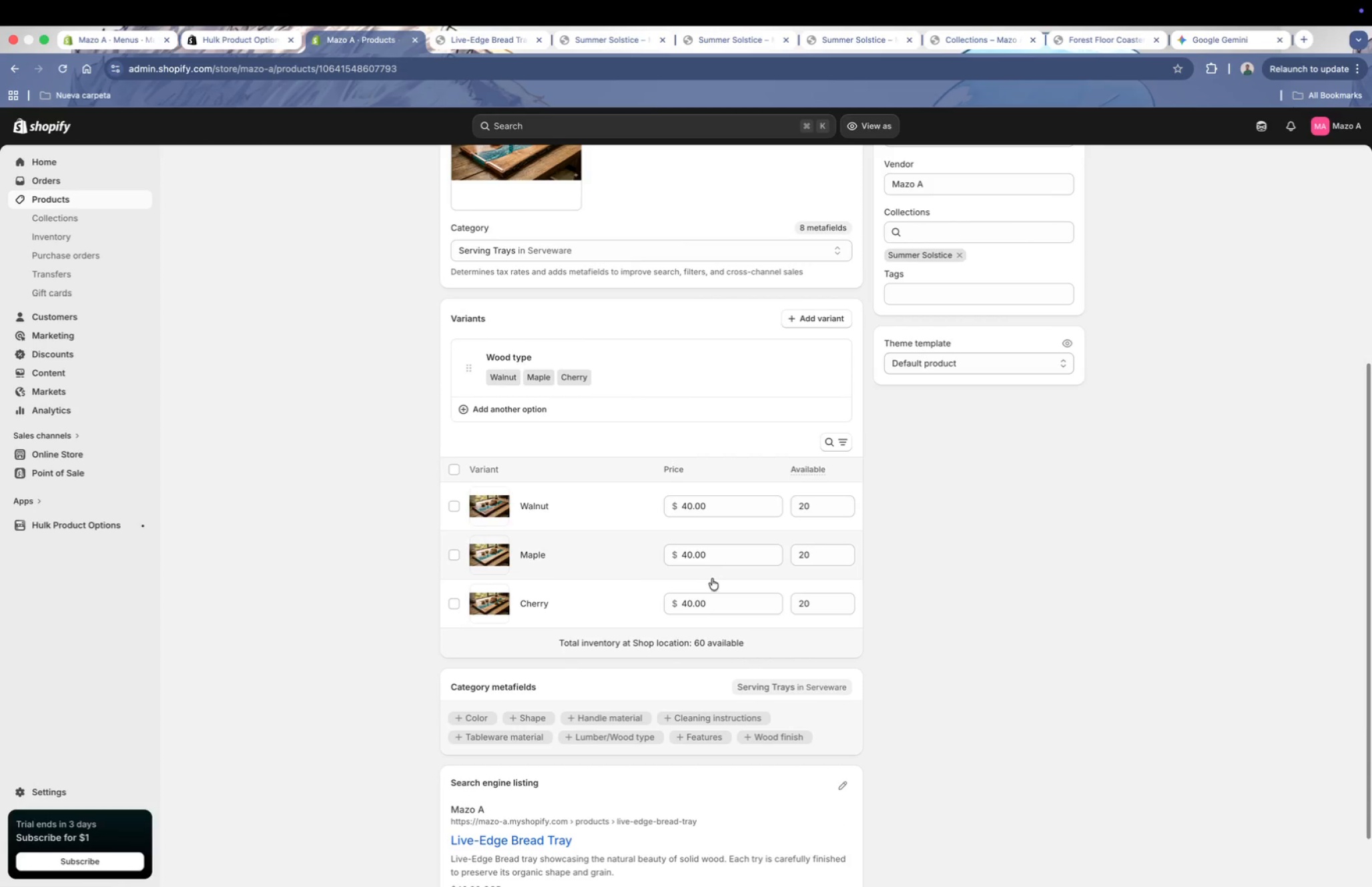 
scroll: coordinate [715, 577], scroll_direction: up, amount: 6.0
 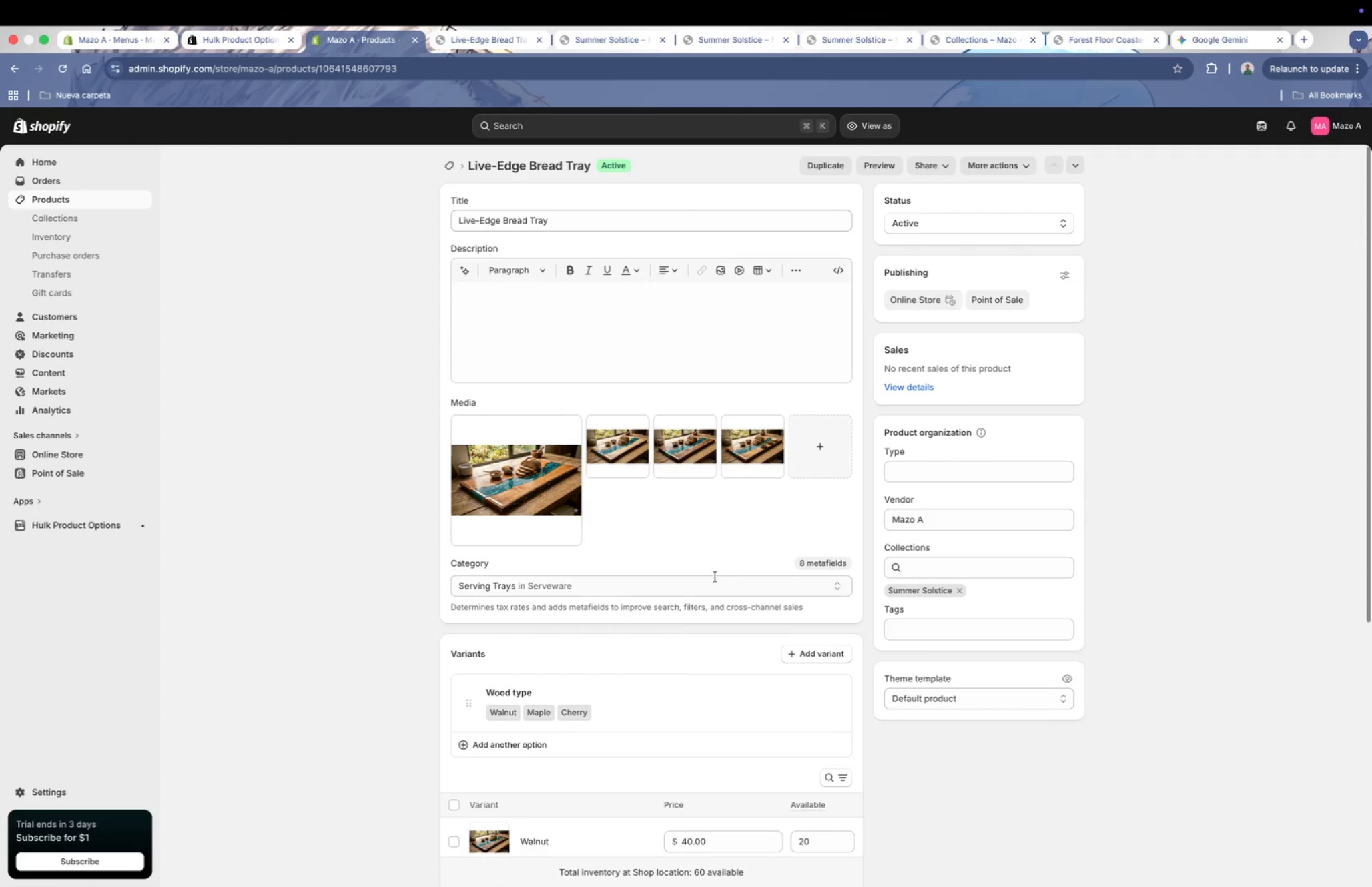 
scroll: coordinate [715, 576], scroll_direction: down, amount: 25.0
 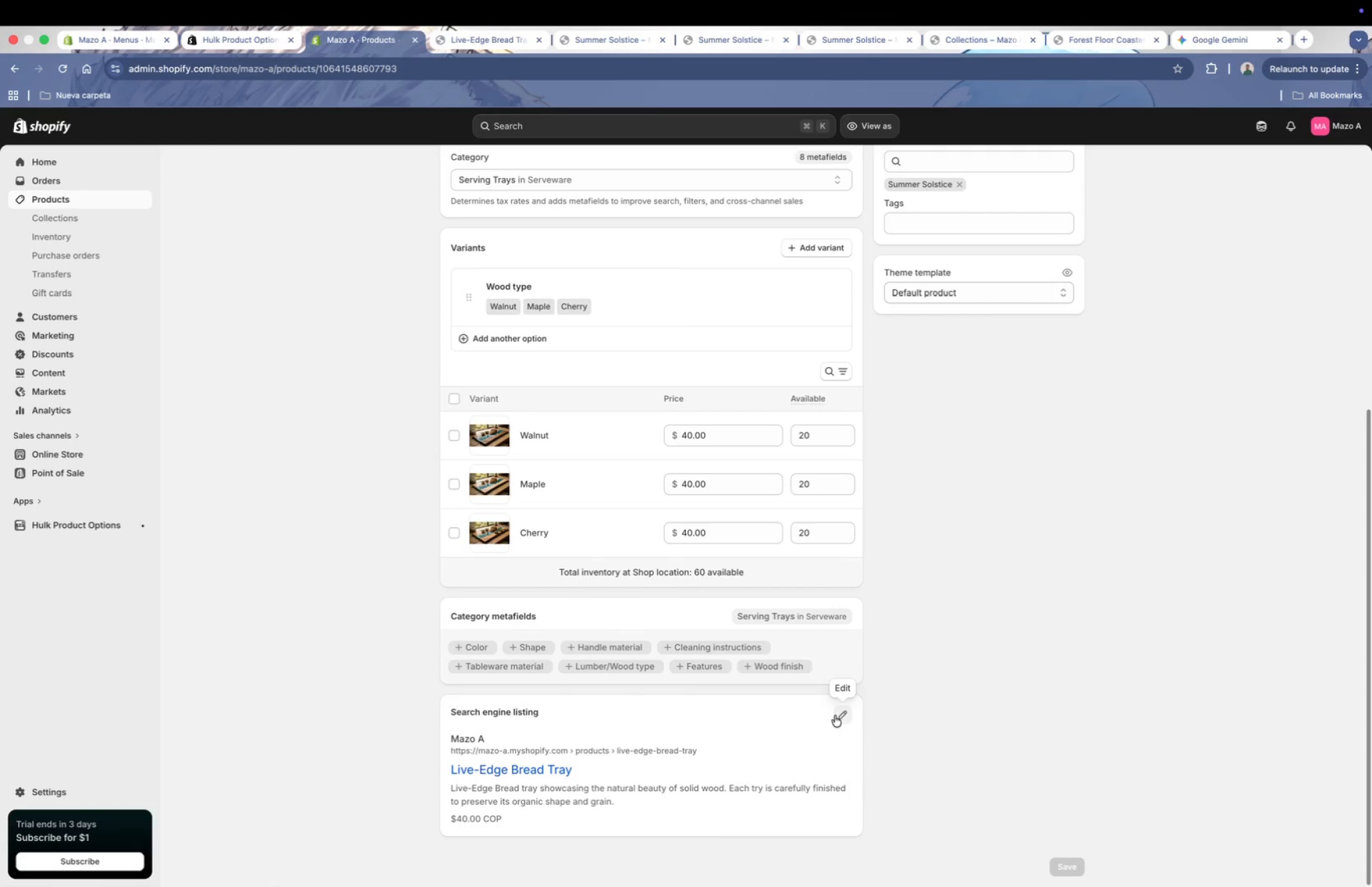 
left_click([843, 713])
 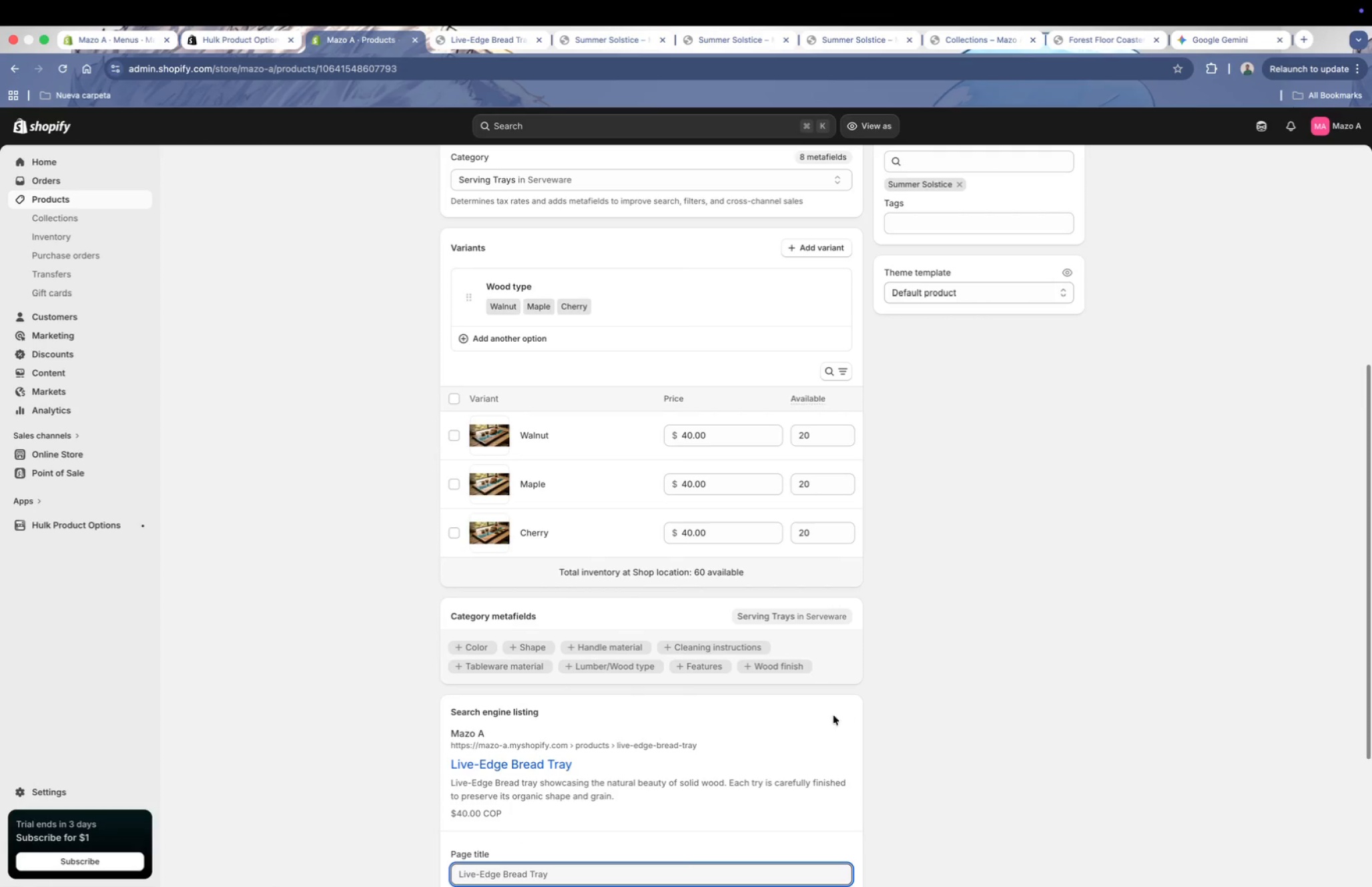 
scroll: coordinate [679, 724], scroll_direction: down, amount: 10.0
 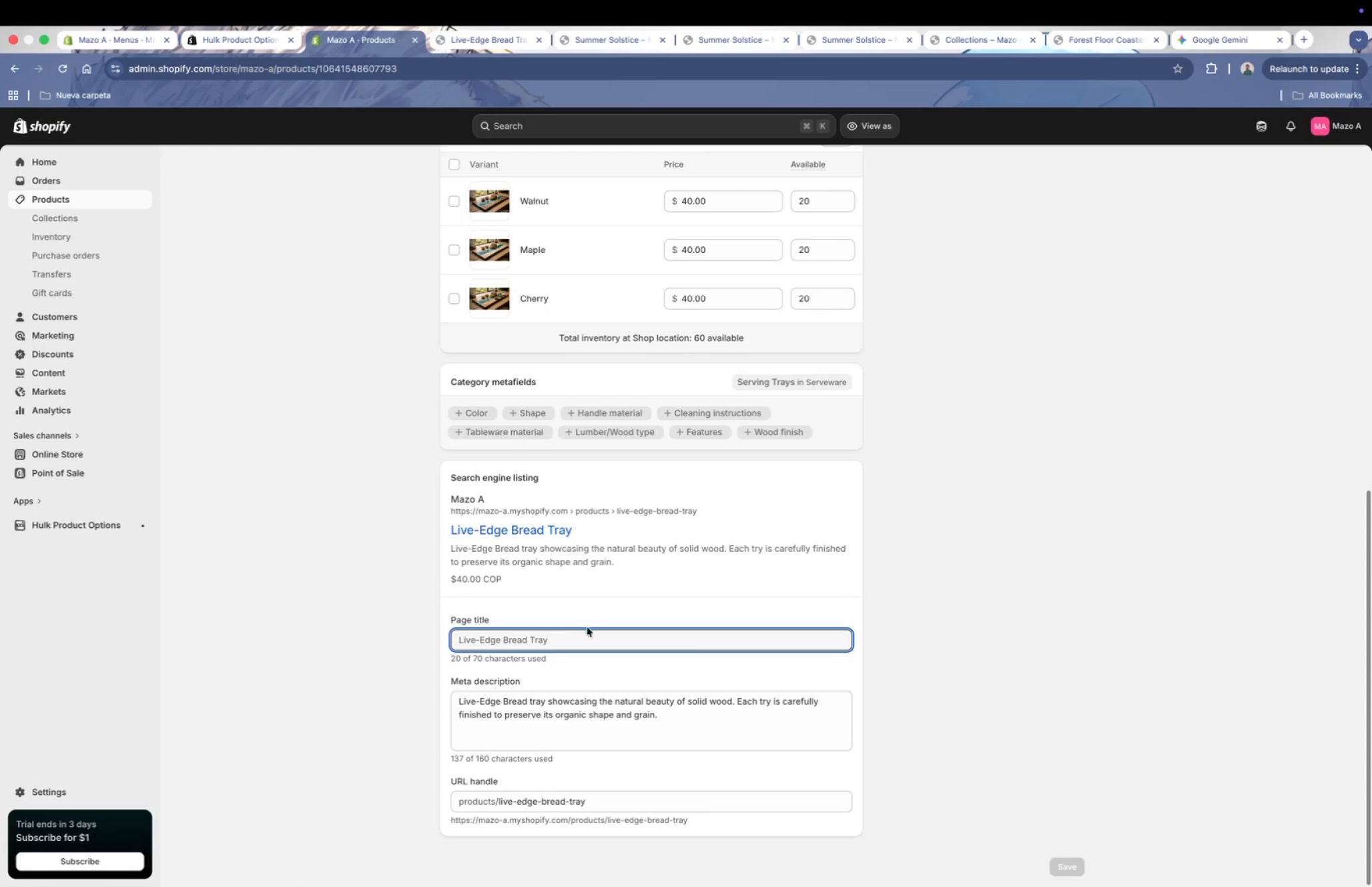 
scroll: coordinate [679, 649], scroll_direction: up, amount: 28.0
 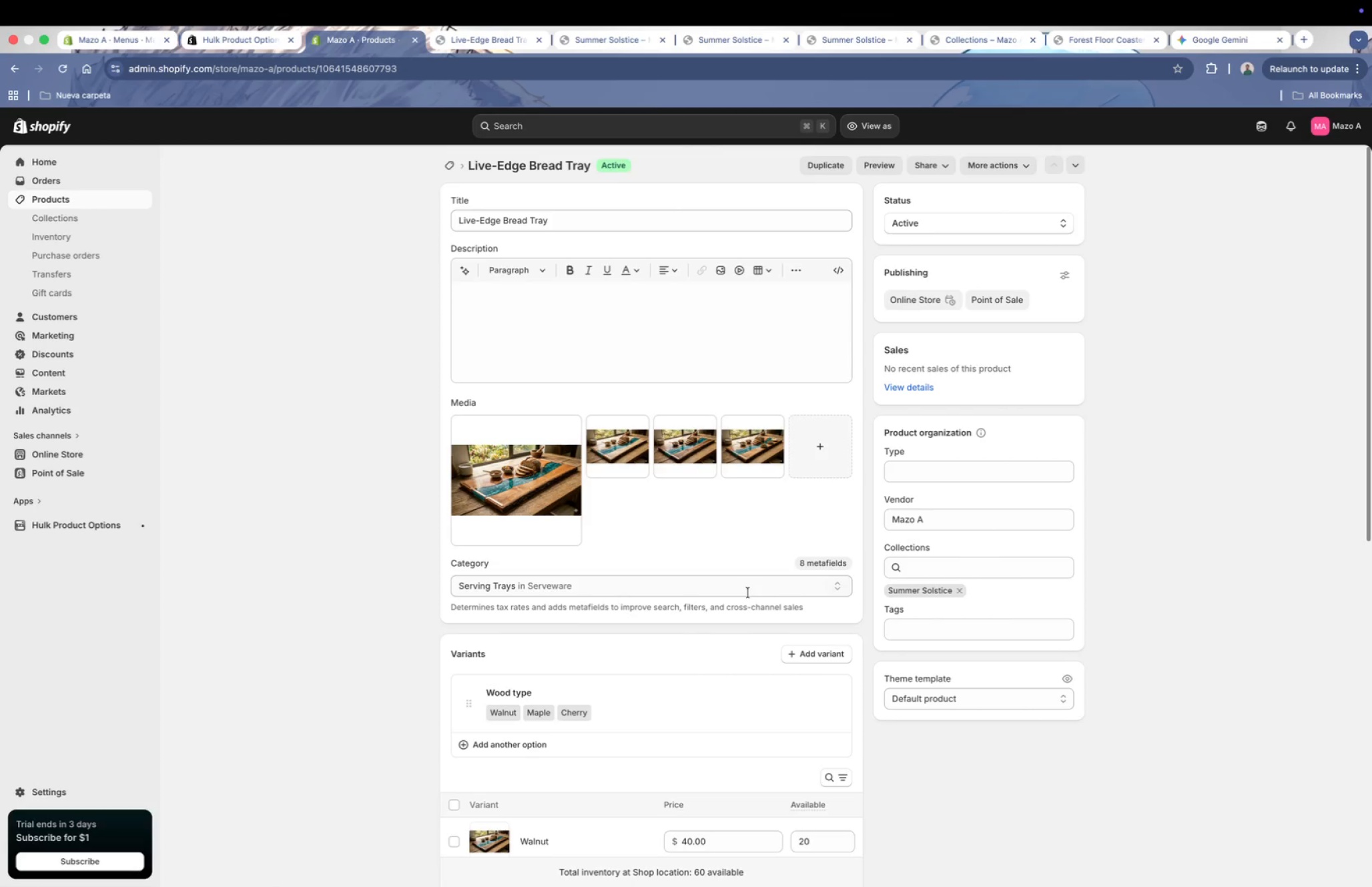 
left_click([811, 587])
 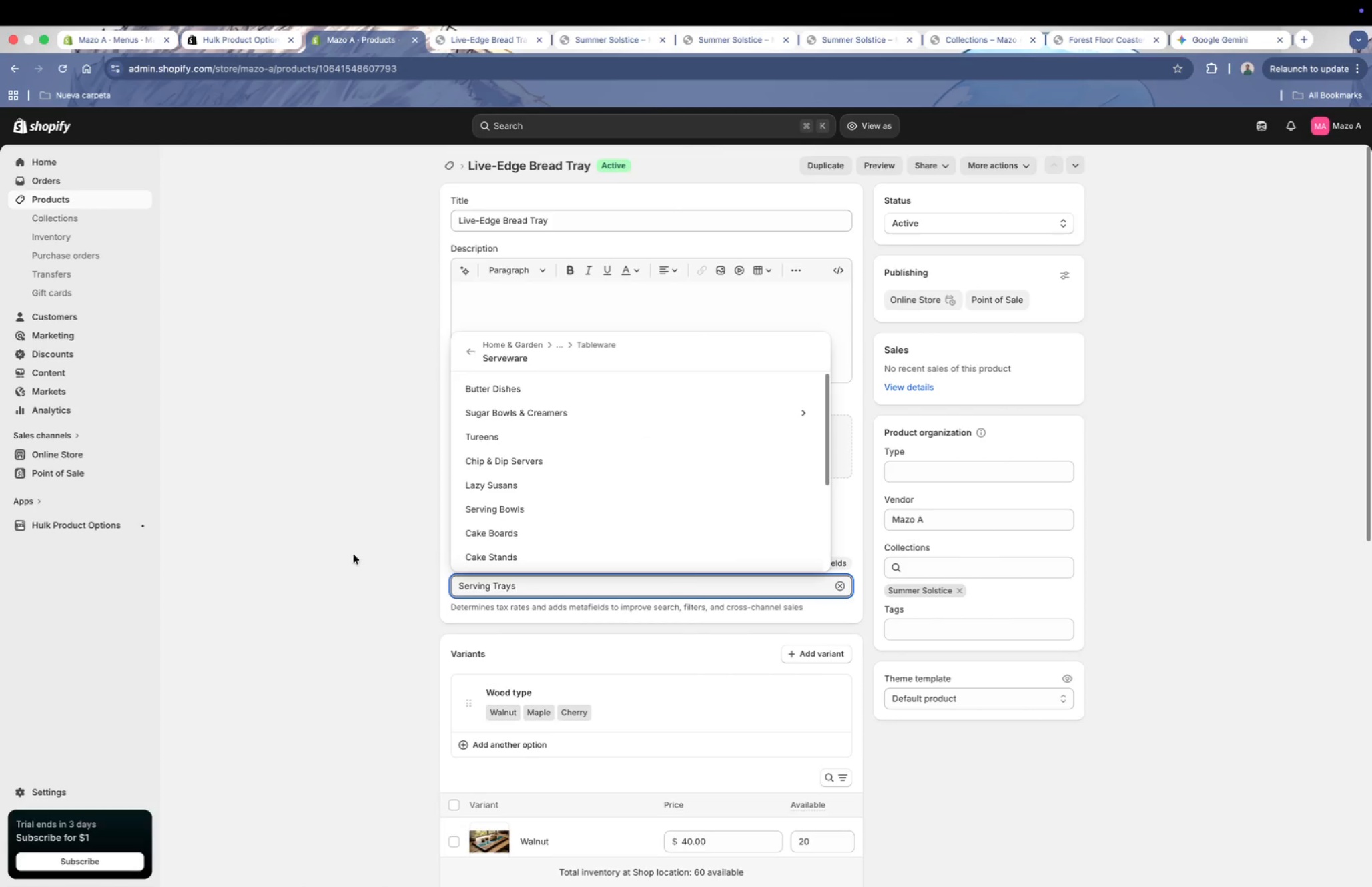 
left_click([354, 555])
 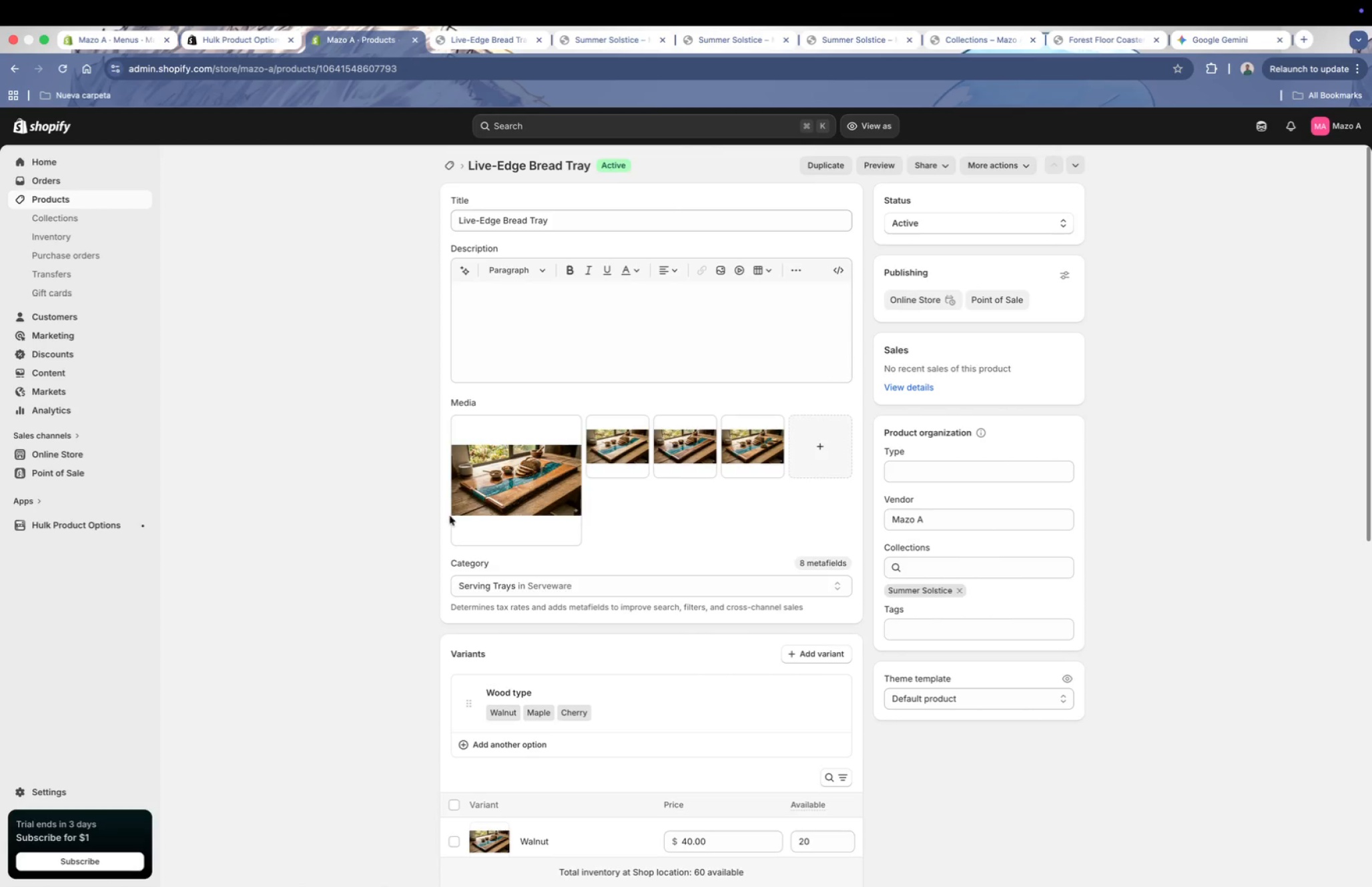 
scroll: coordinate [928, 447], scroll_direction: up, amount: 7.0
 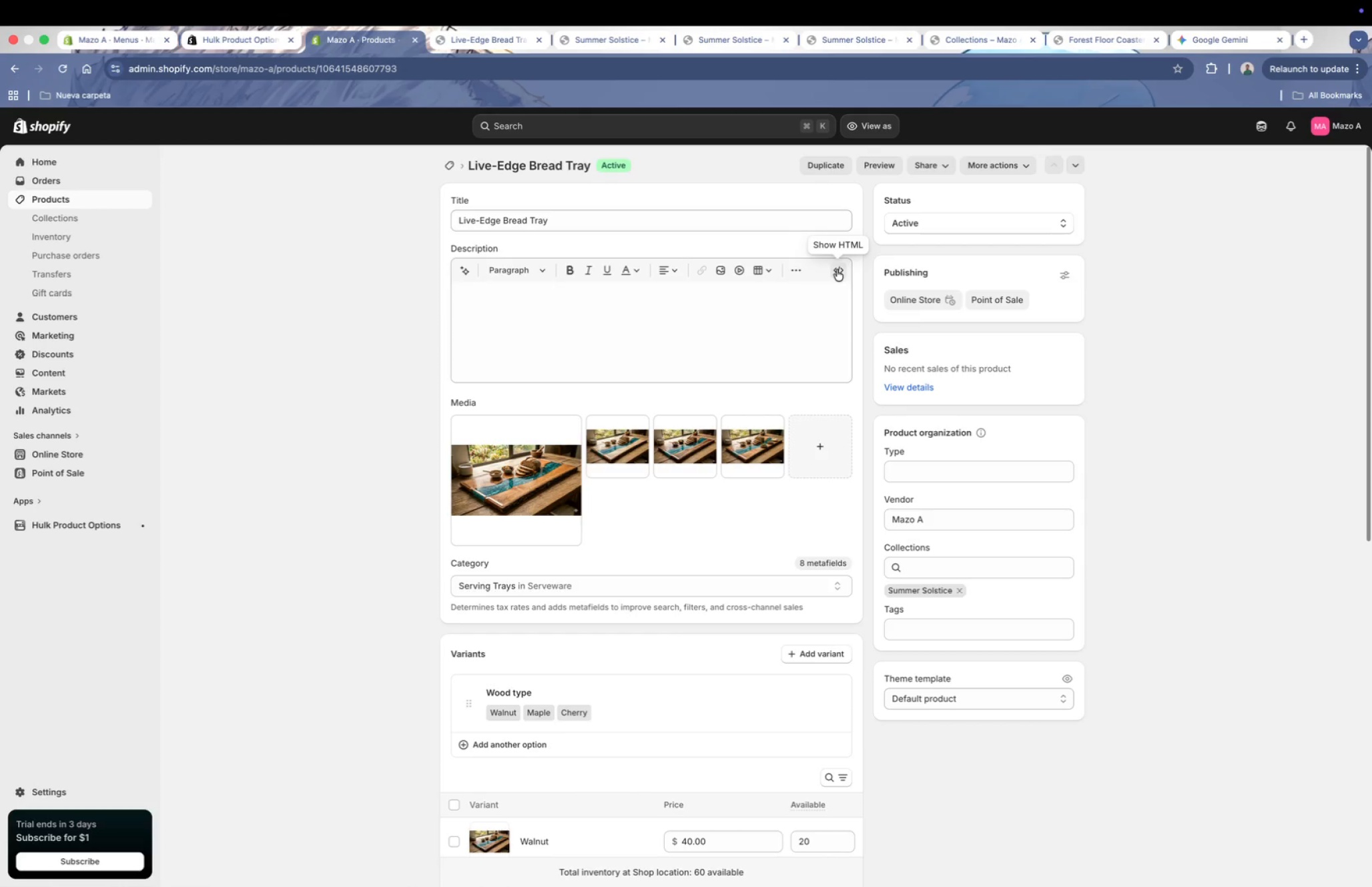 
scroll: coordinate [634, 583], scroll_direction: down, amount: 13.0
 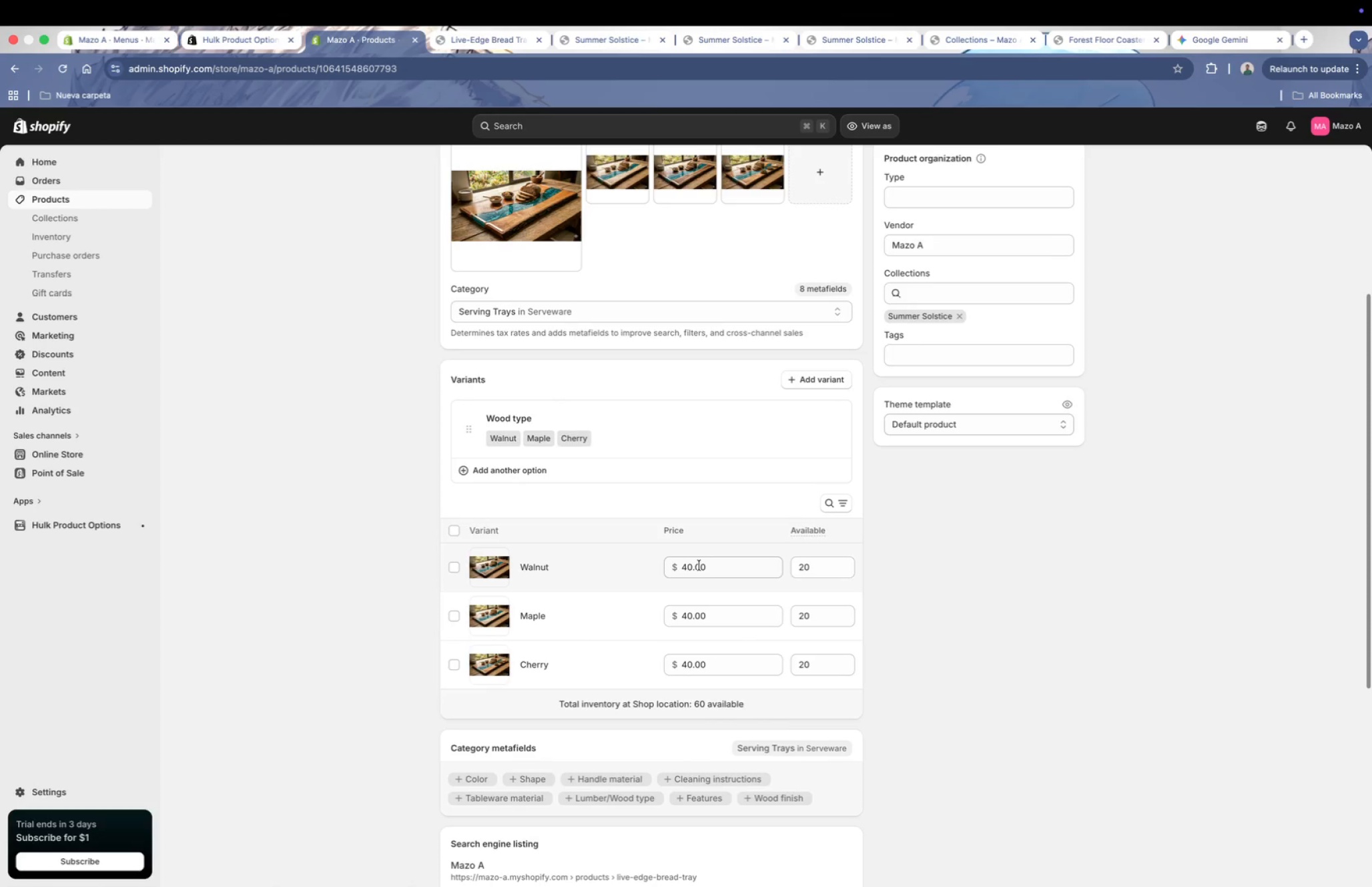 
left_click([698, 569])
 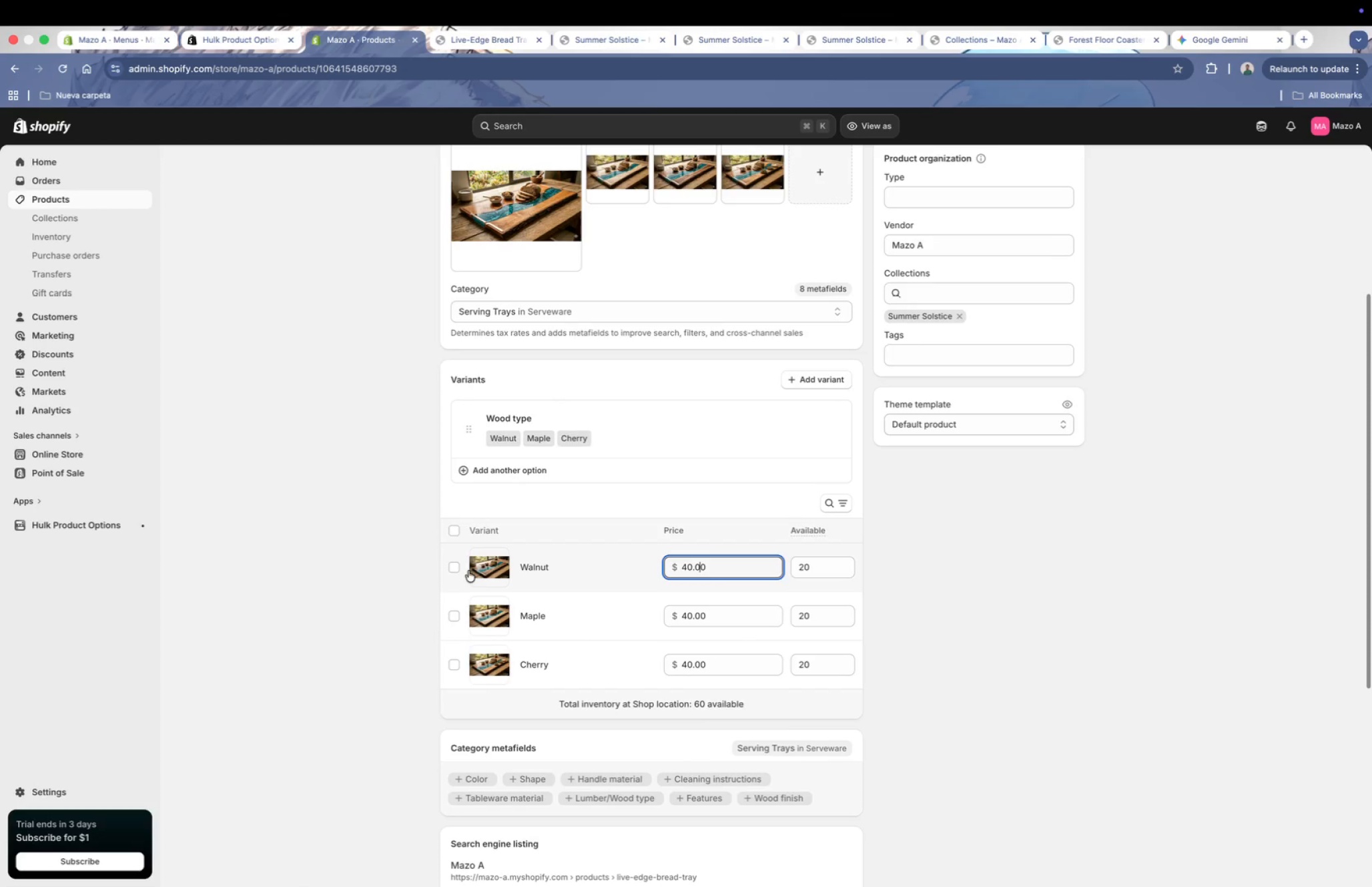 
scroll: coordinate [541, 634], scroll_direction: down, amount: 2.0
 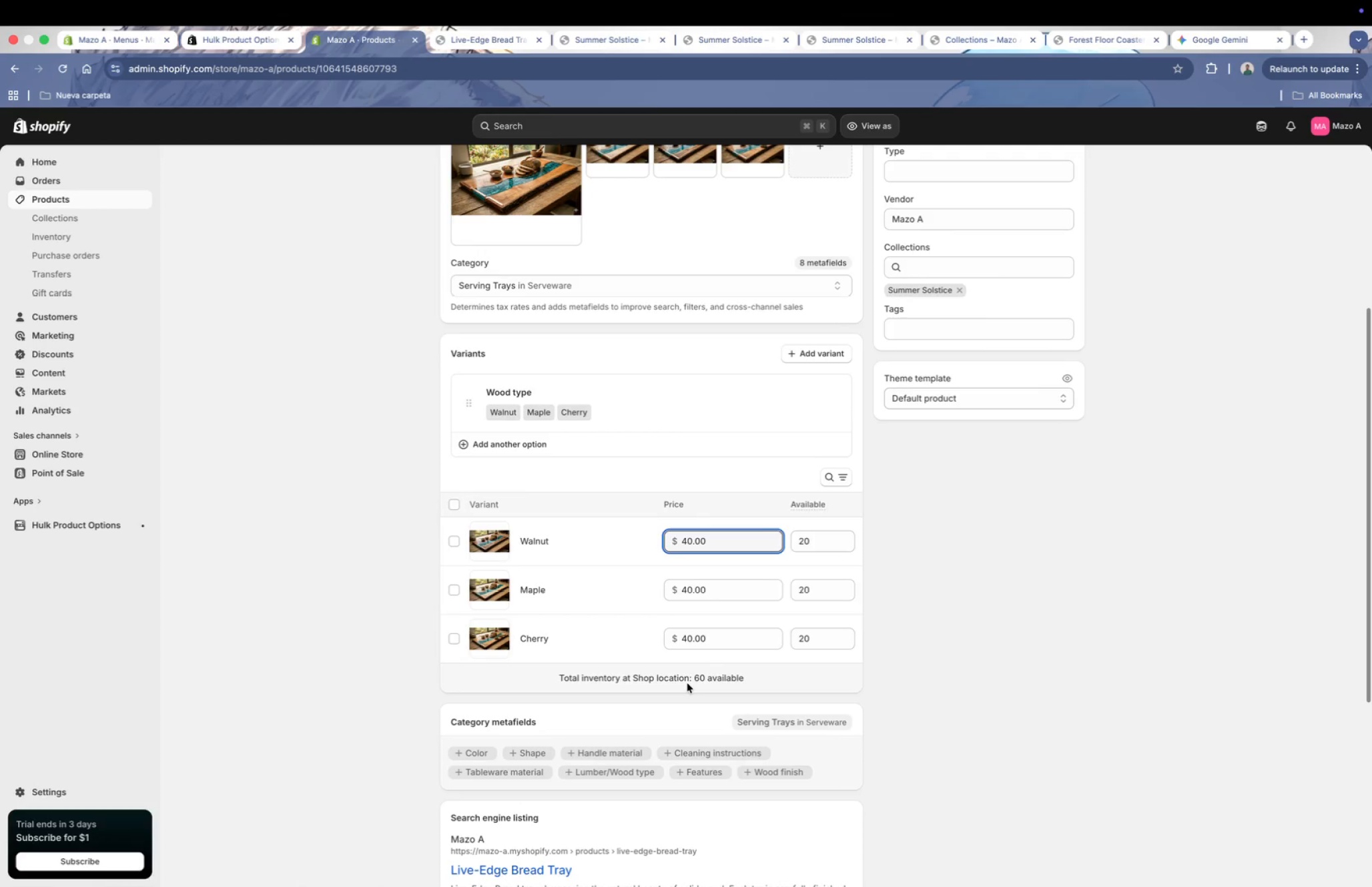 
left_click([687, 683])
 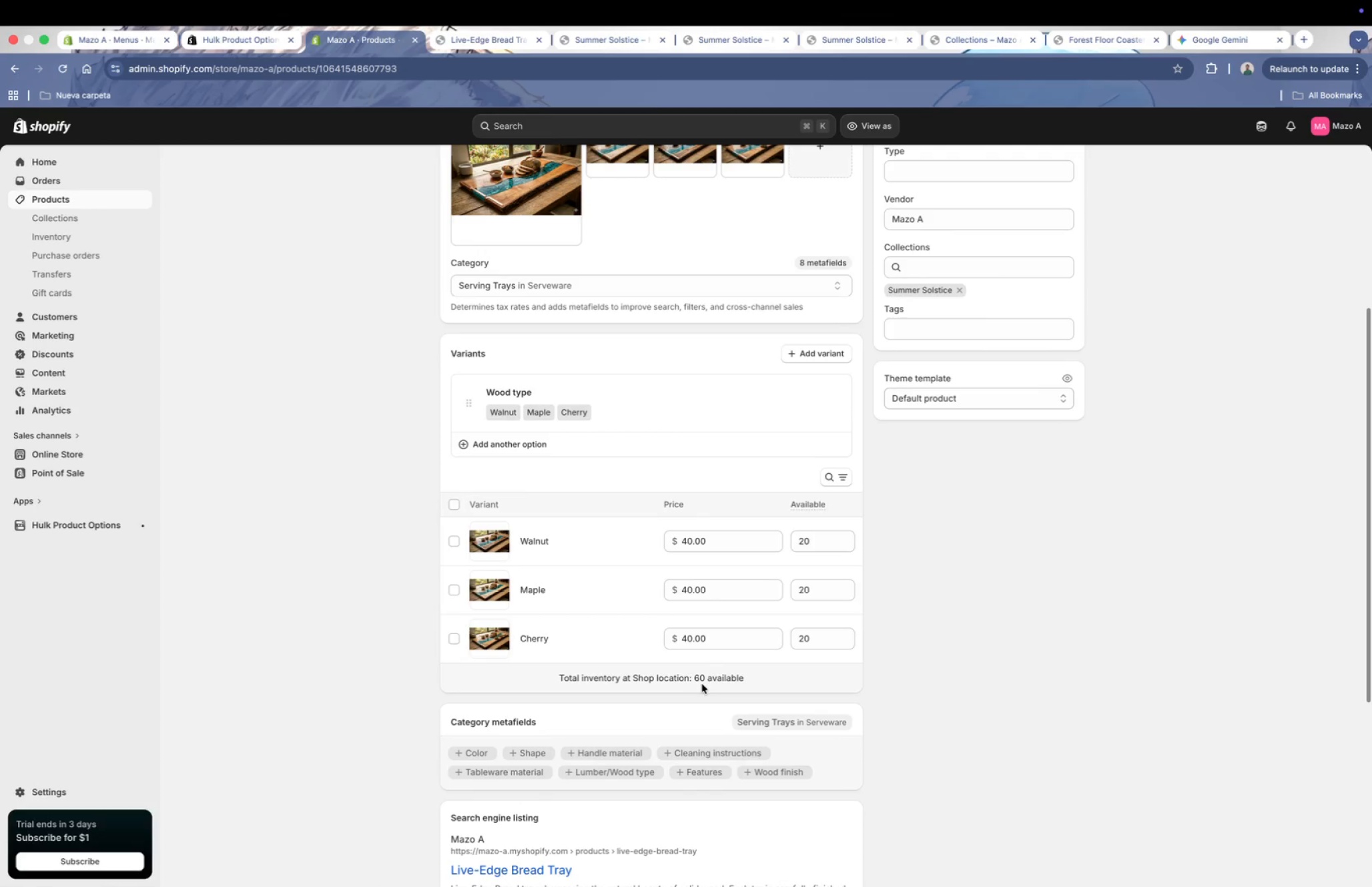 
scroll: coordinate [838, 455], scroll_direction: up, amount: 16.0
 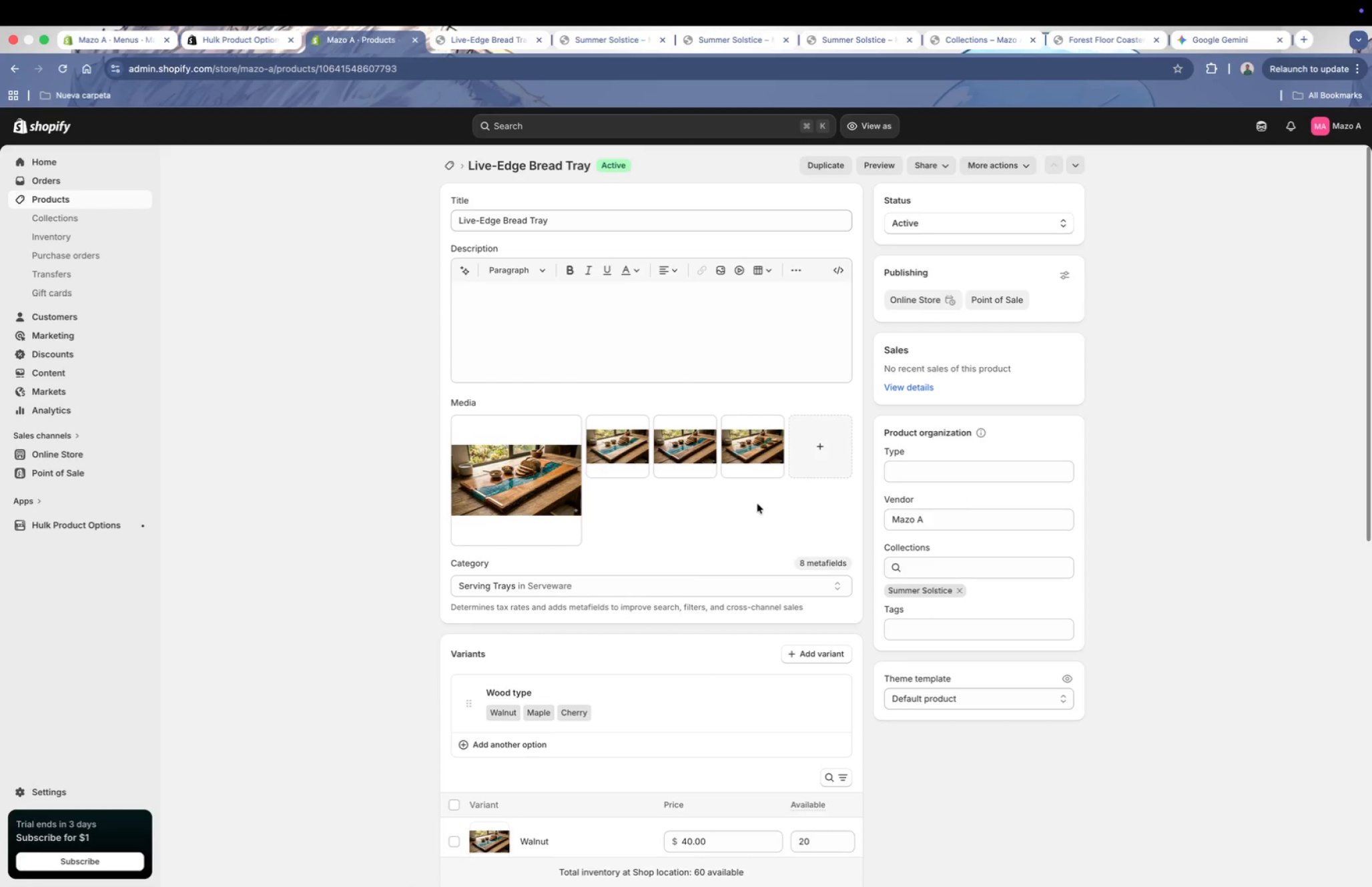 
left_click([1018, 162])
 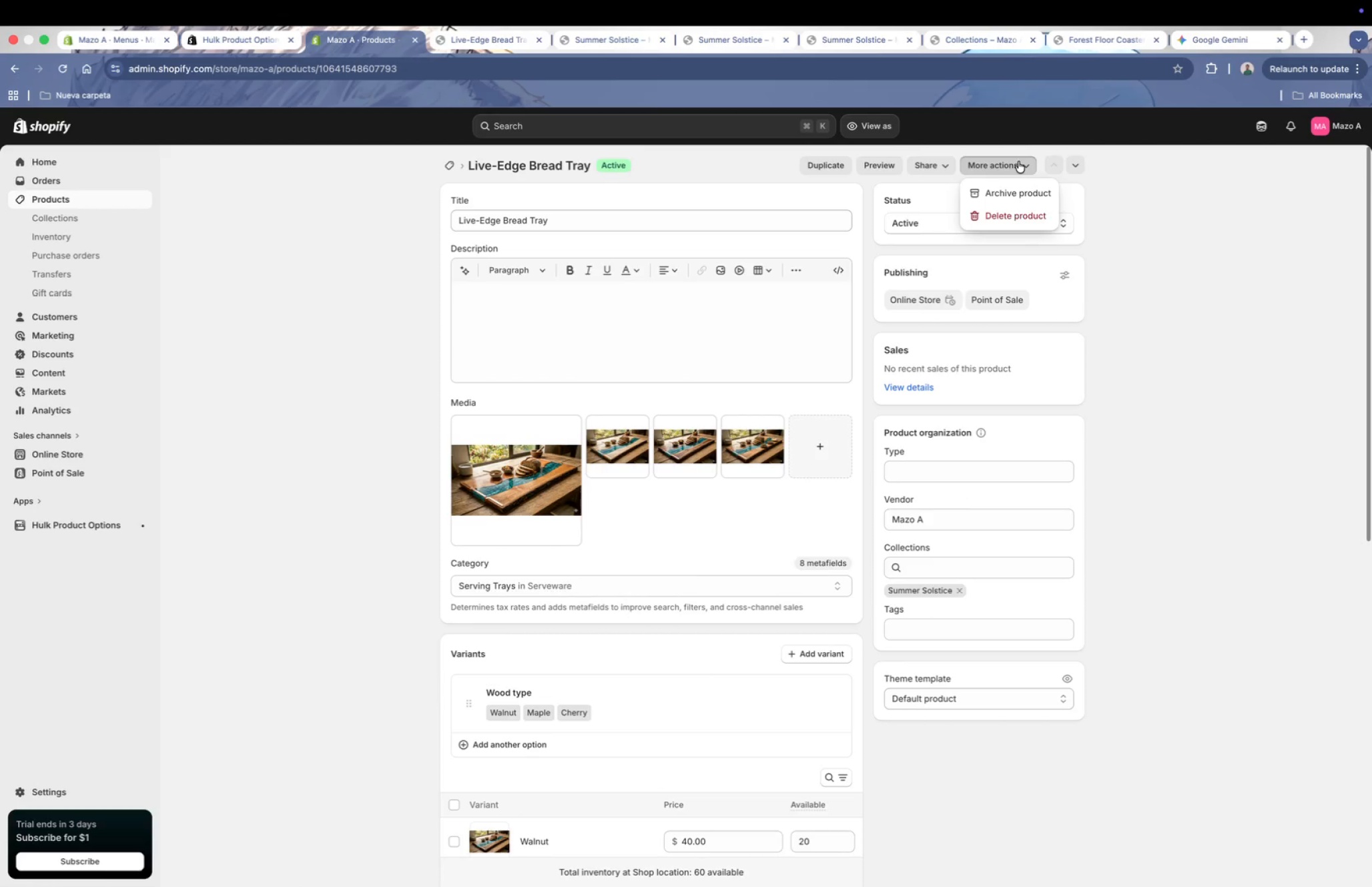 
left_click([1198, 256])
 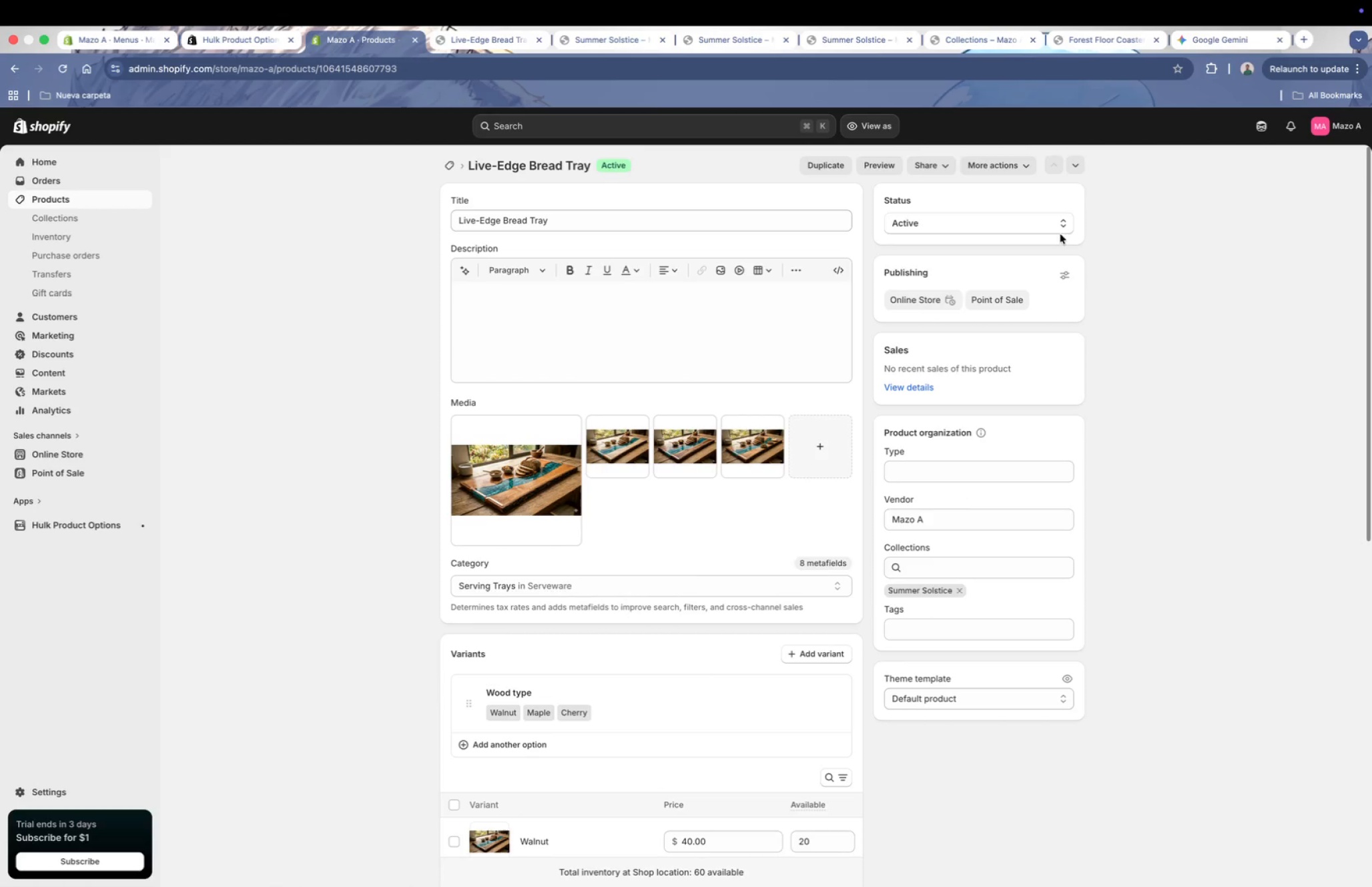 
left_click([1050, 229])
 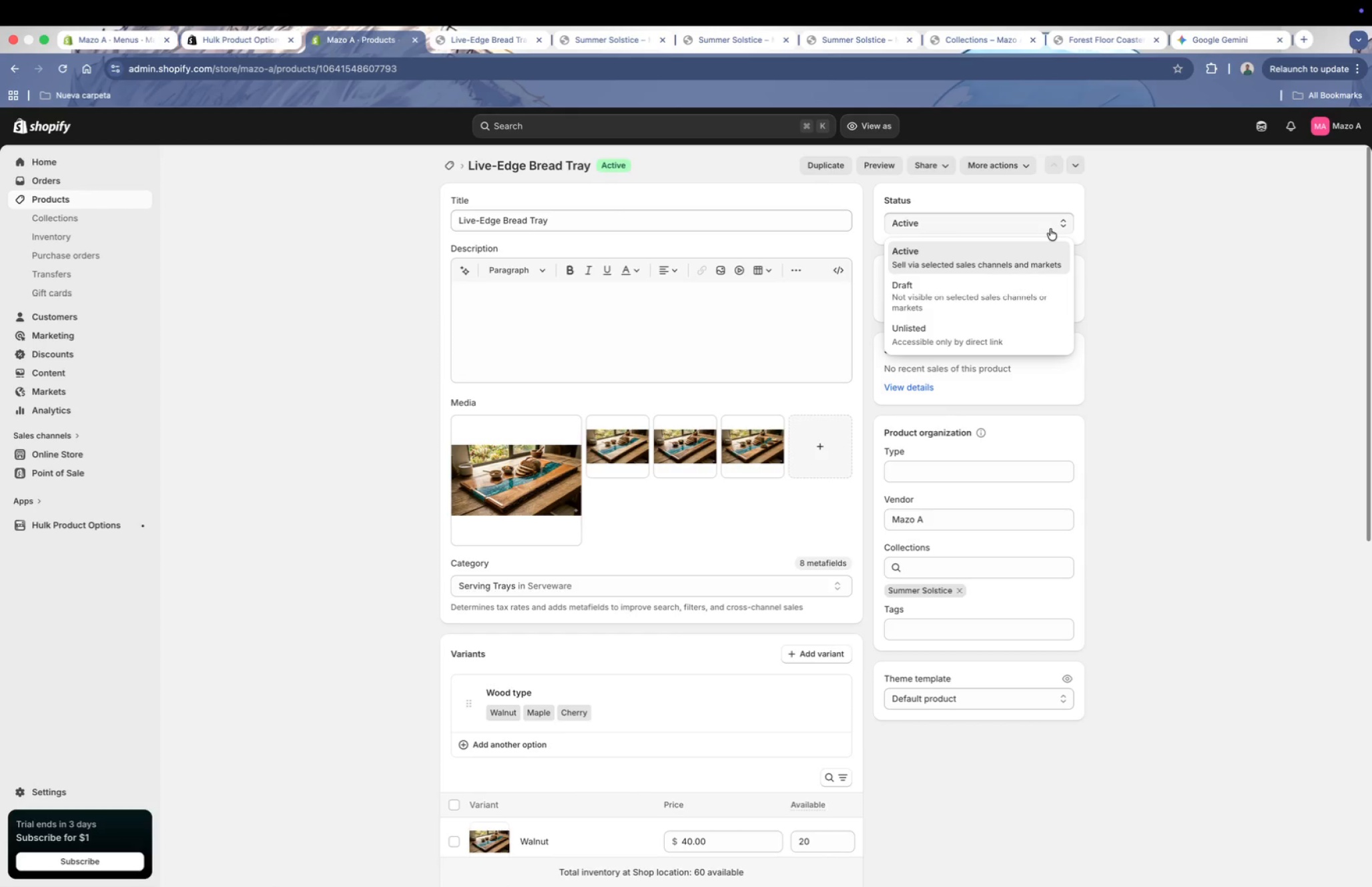 
left_click([1201, 306])
 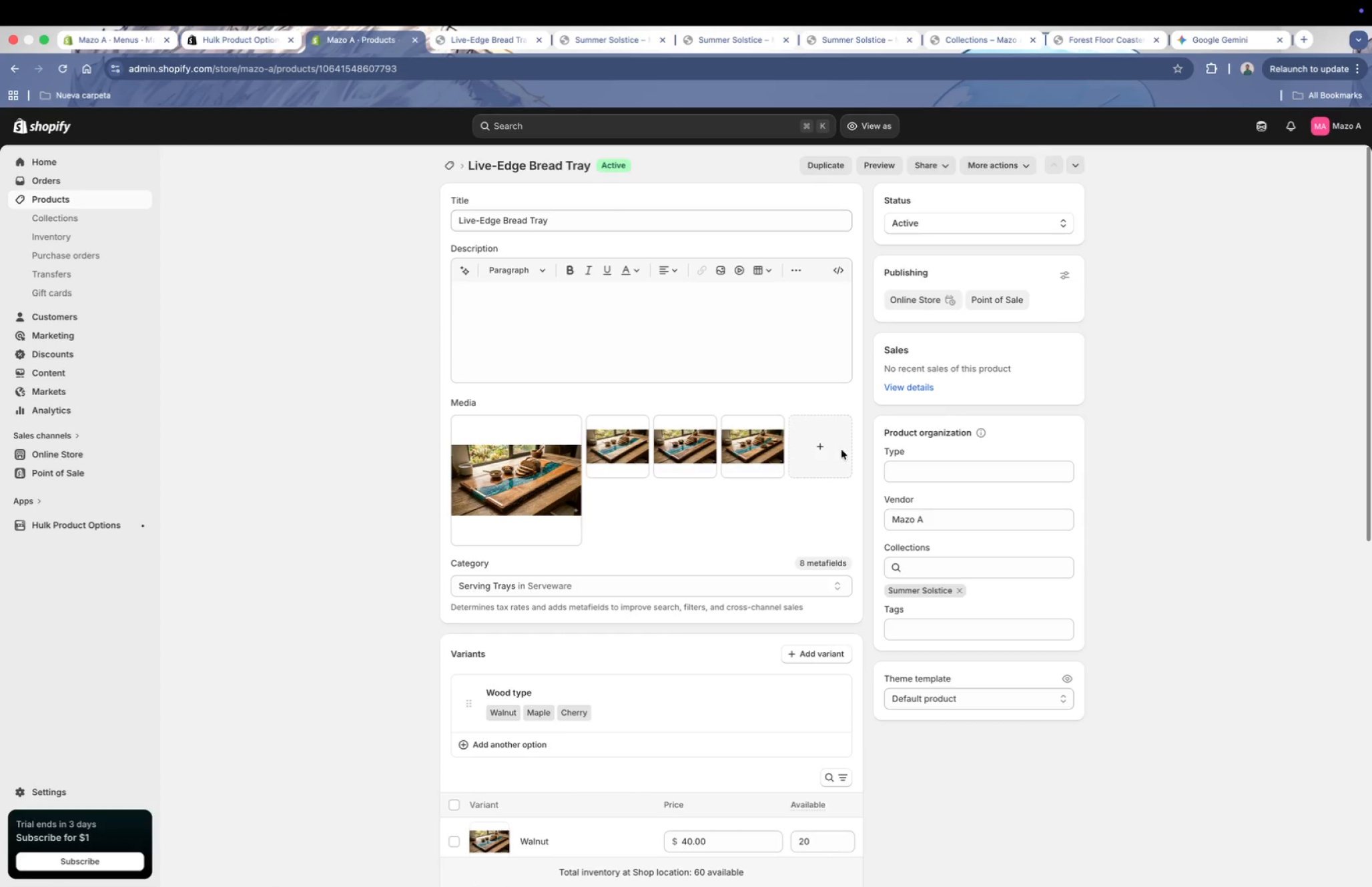 
scroll: coordinate [659, 699], scroll_direction: down, amount: 10.0
 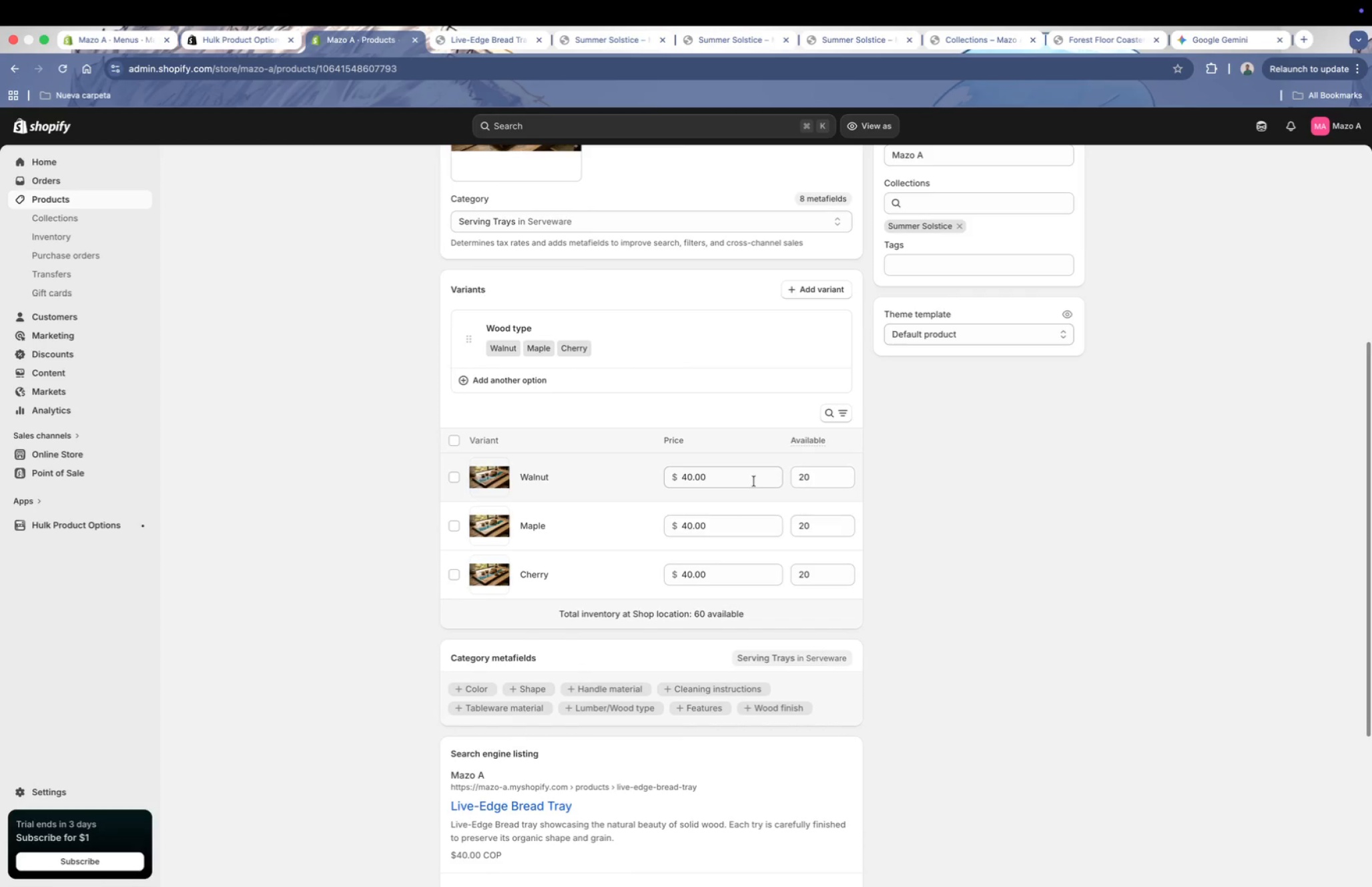 
left_click([636, 479])
 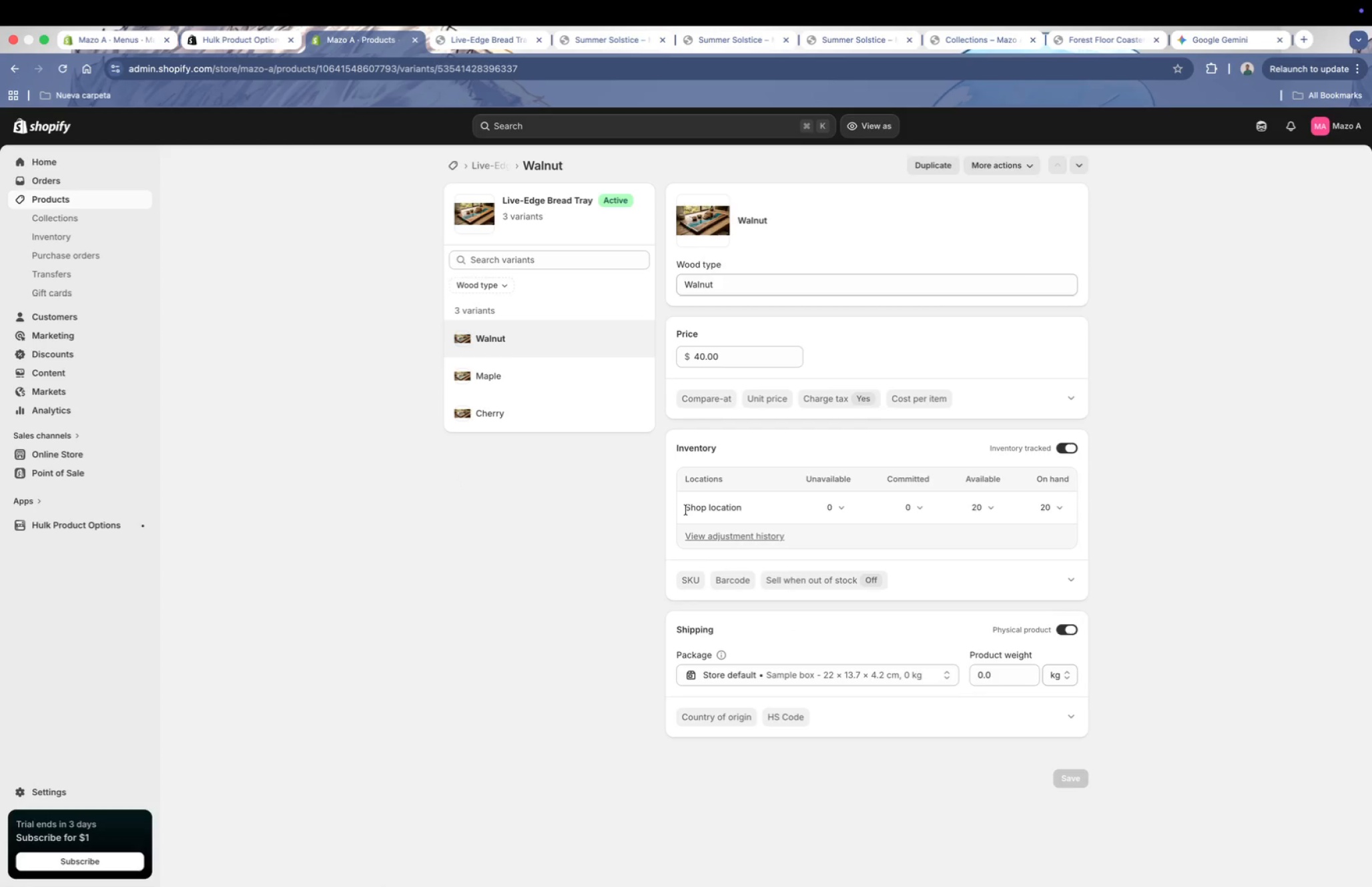 
left_click([720, 395])
 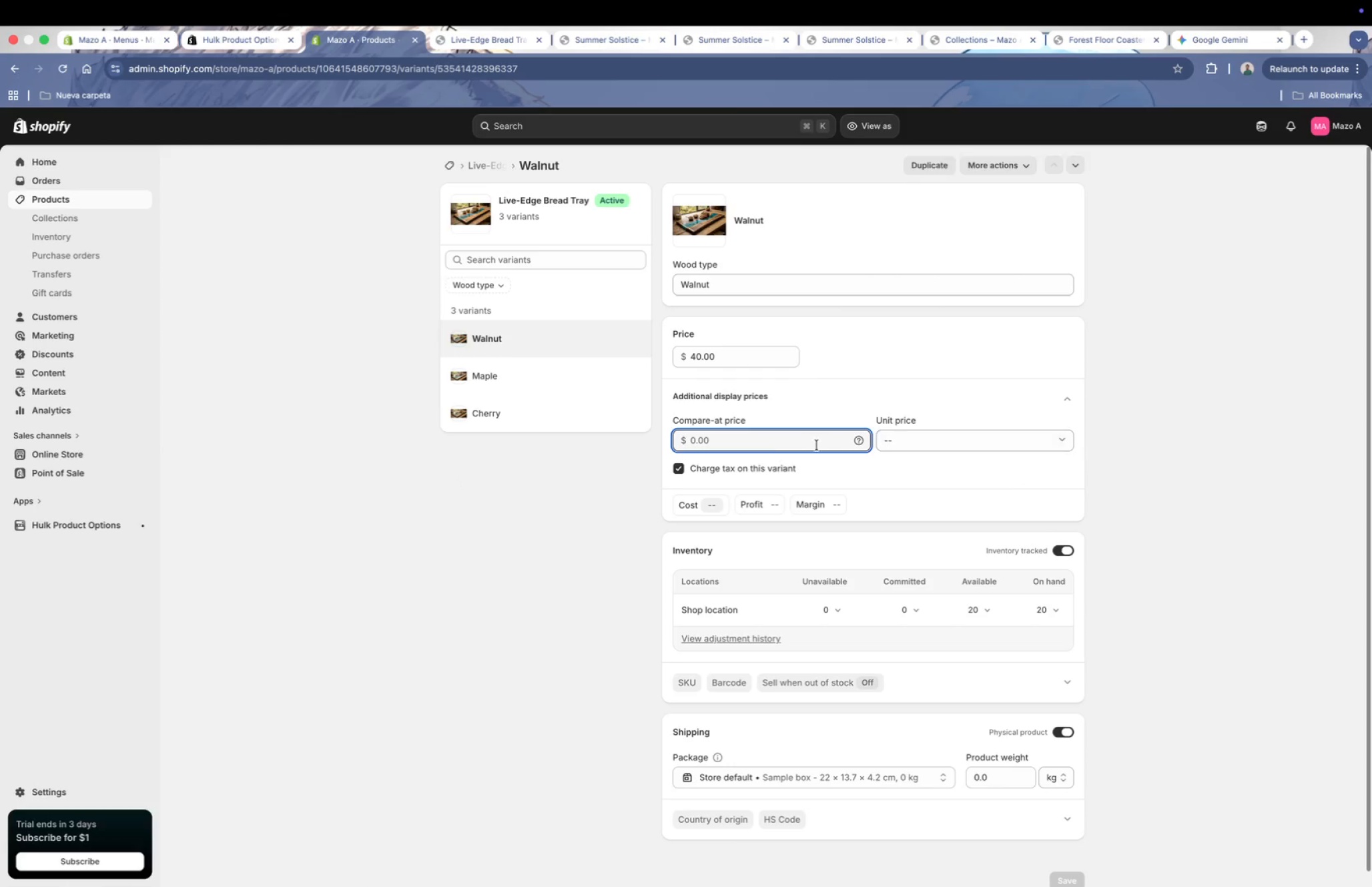 
left_click([769, 442])
 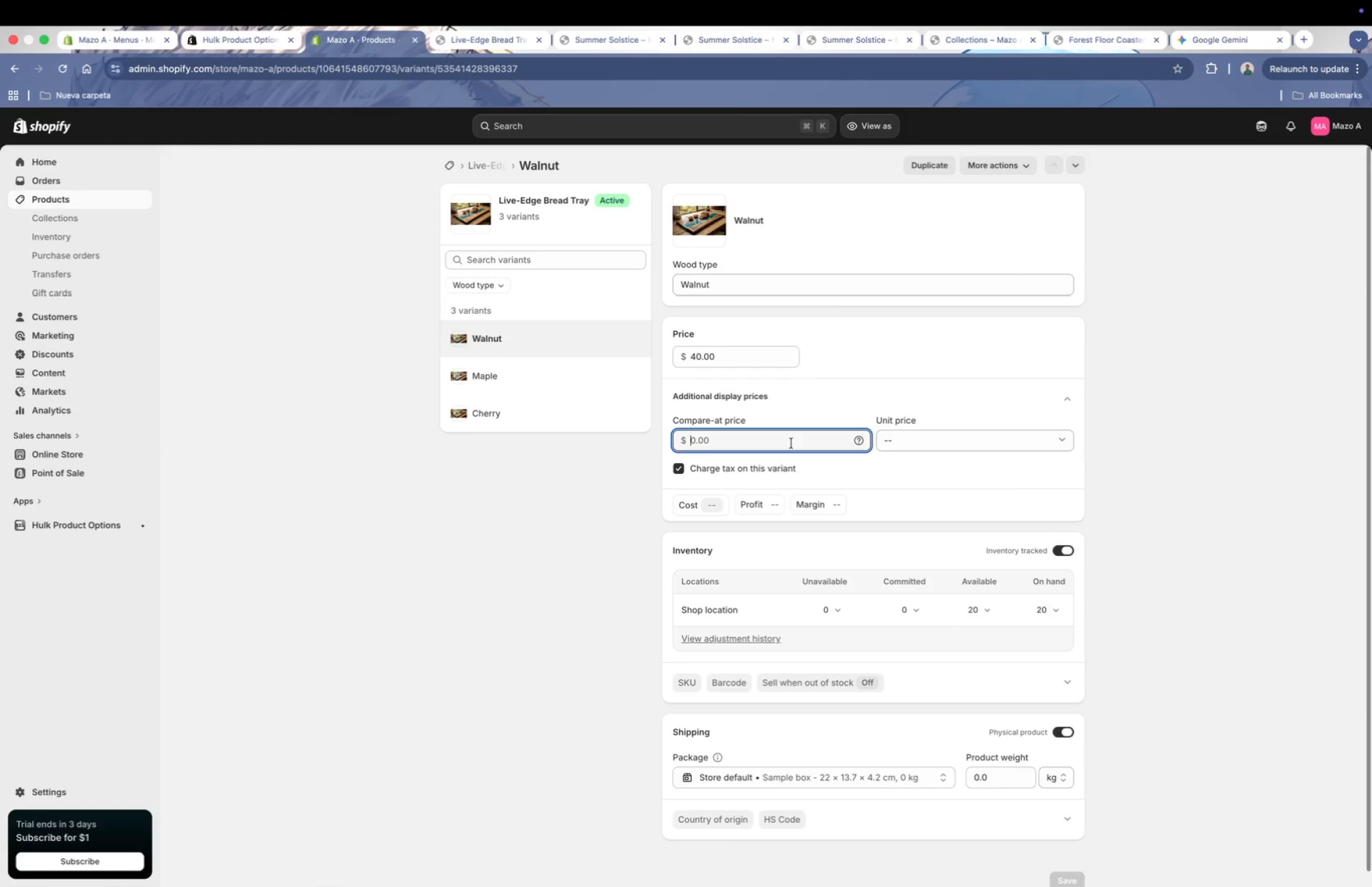 
type(60)
 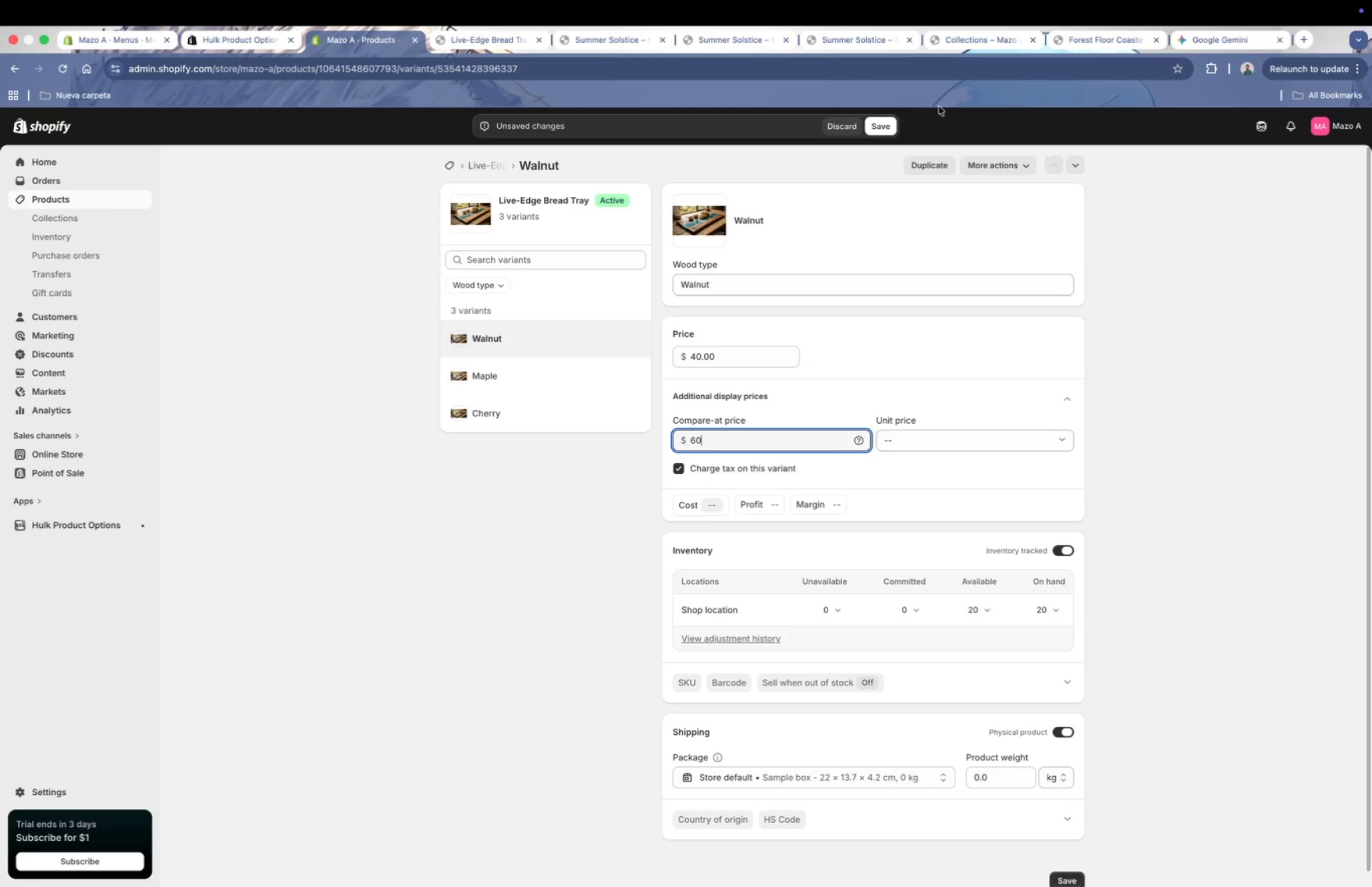 
left_click([882, 121])
 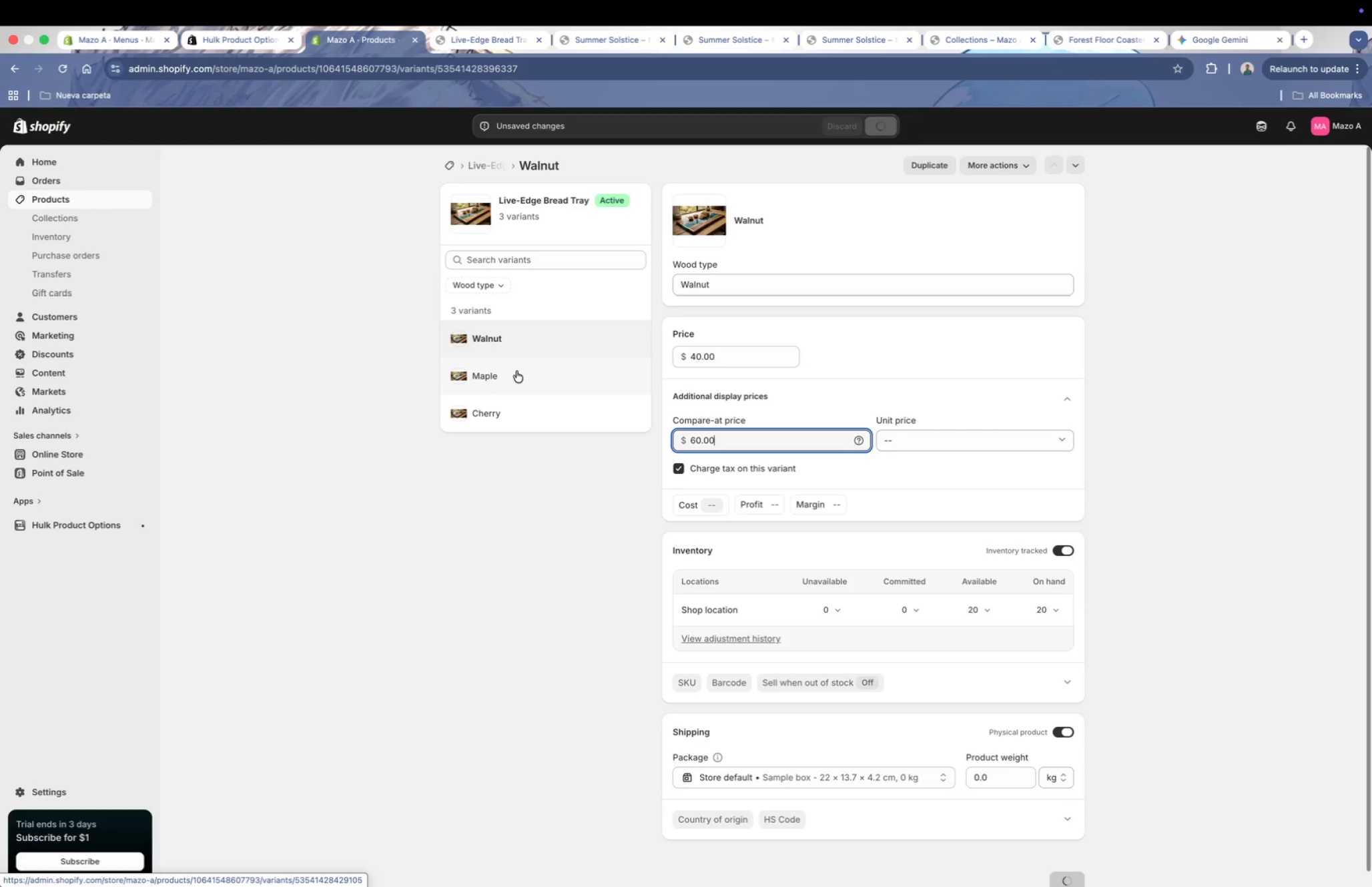 
left_click([517, 371])
 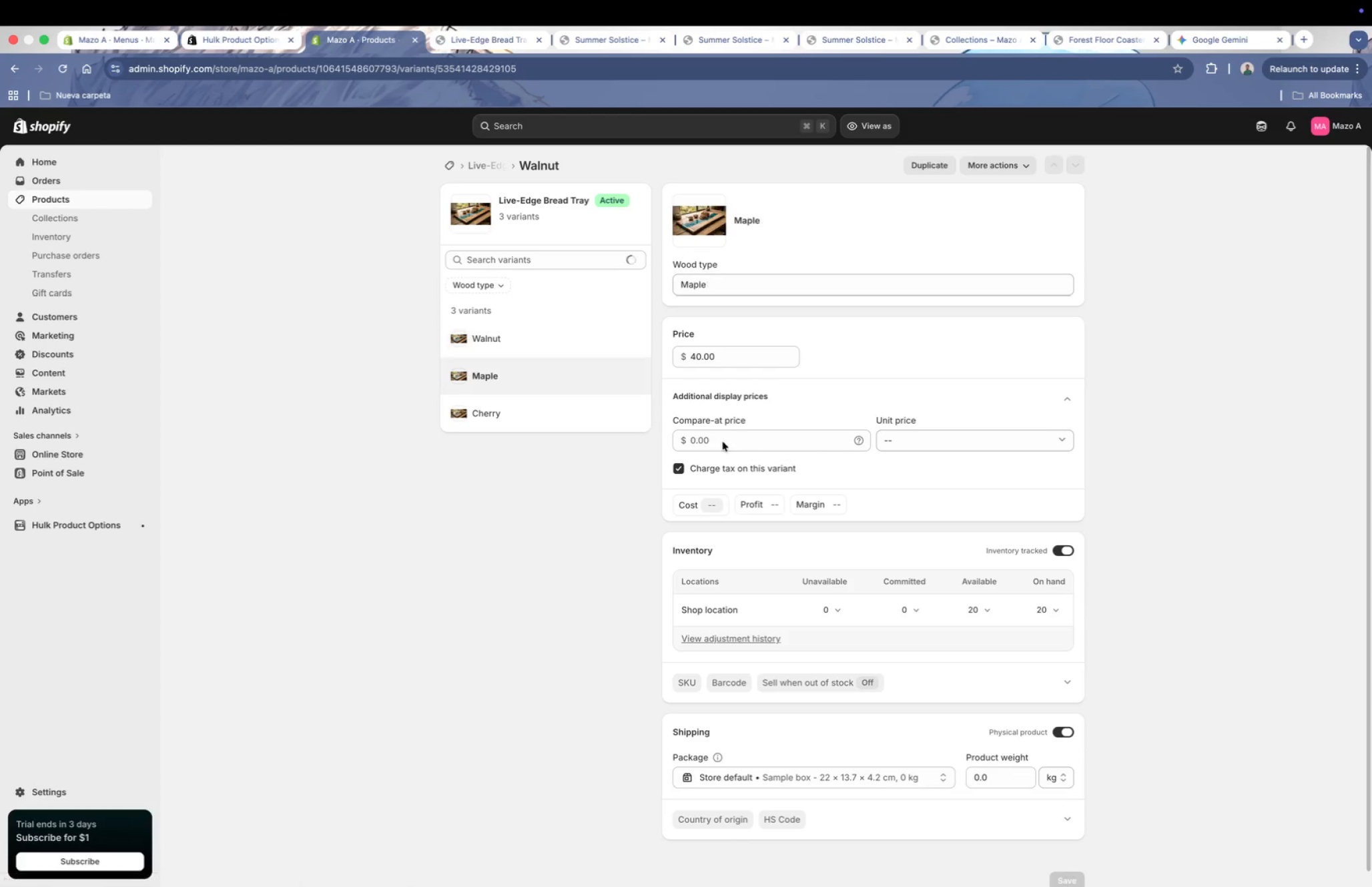 
left_click_drag(start_coordinate=[757, 438], to_coordinate=[695, 438])
 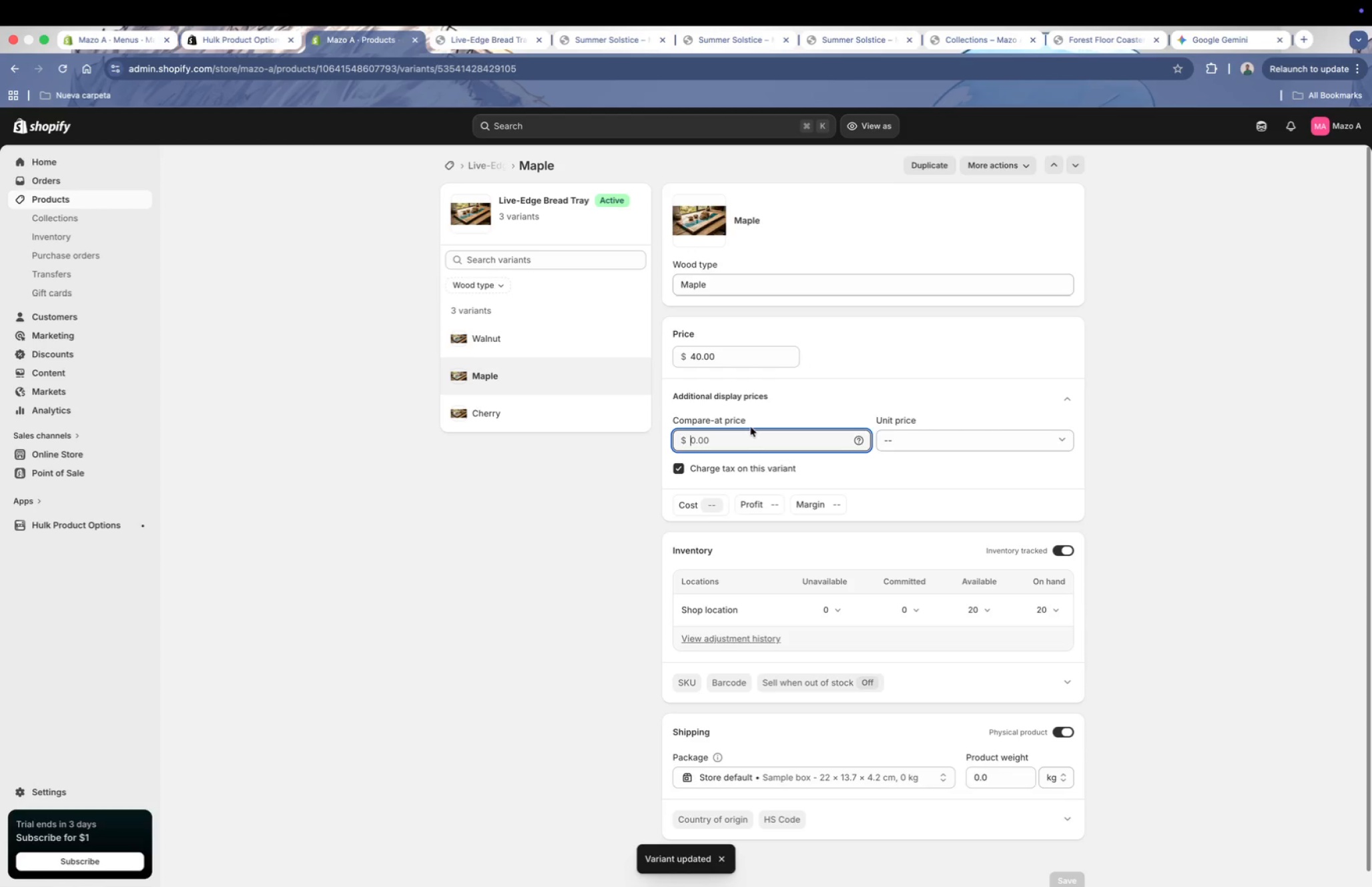 
type(60)
 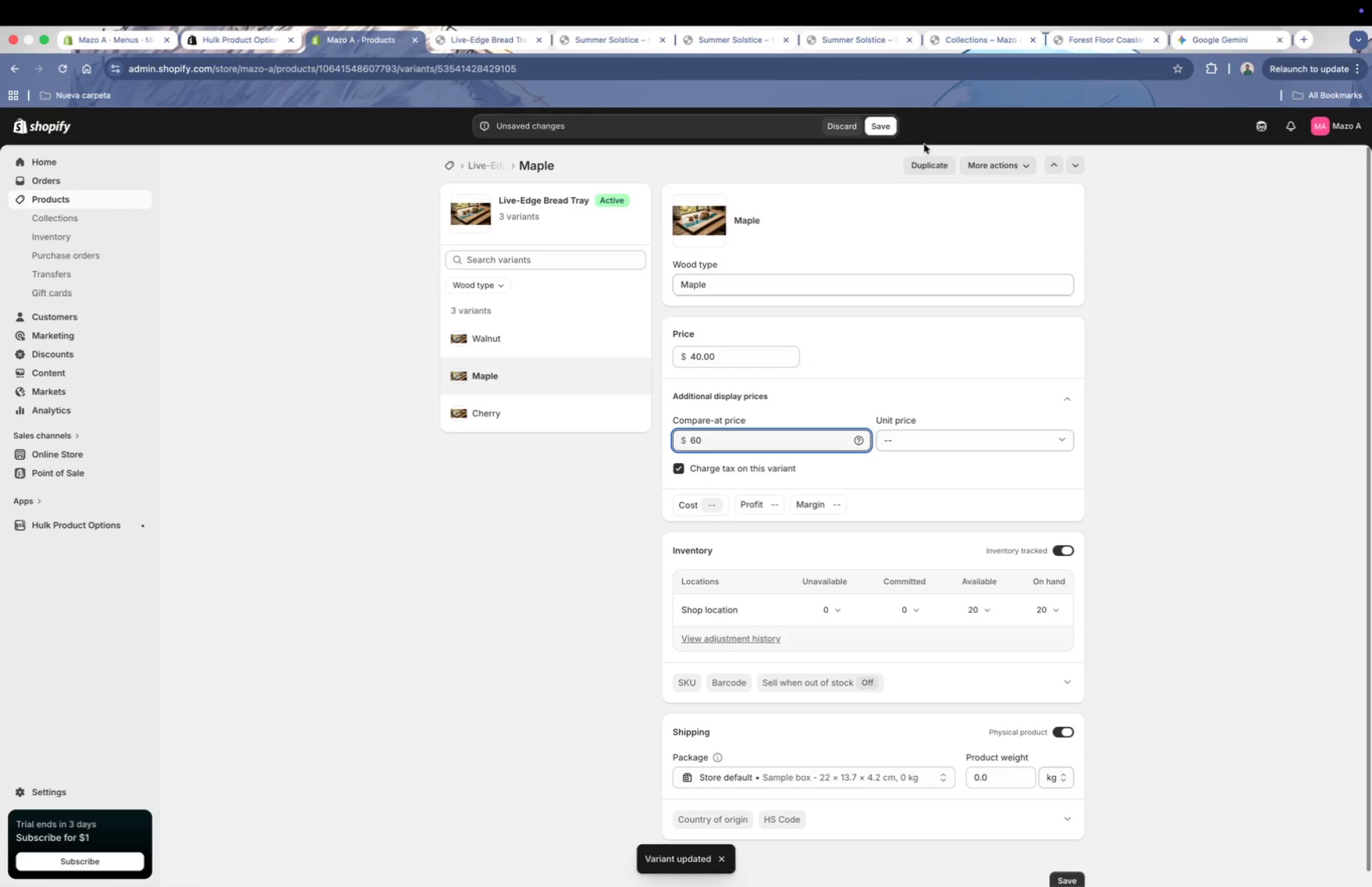 
left_click([883, 128])
 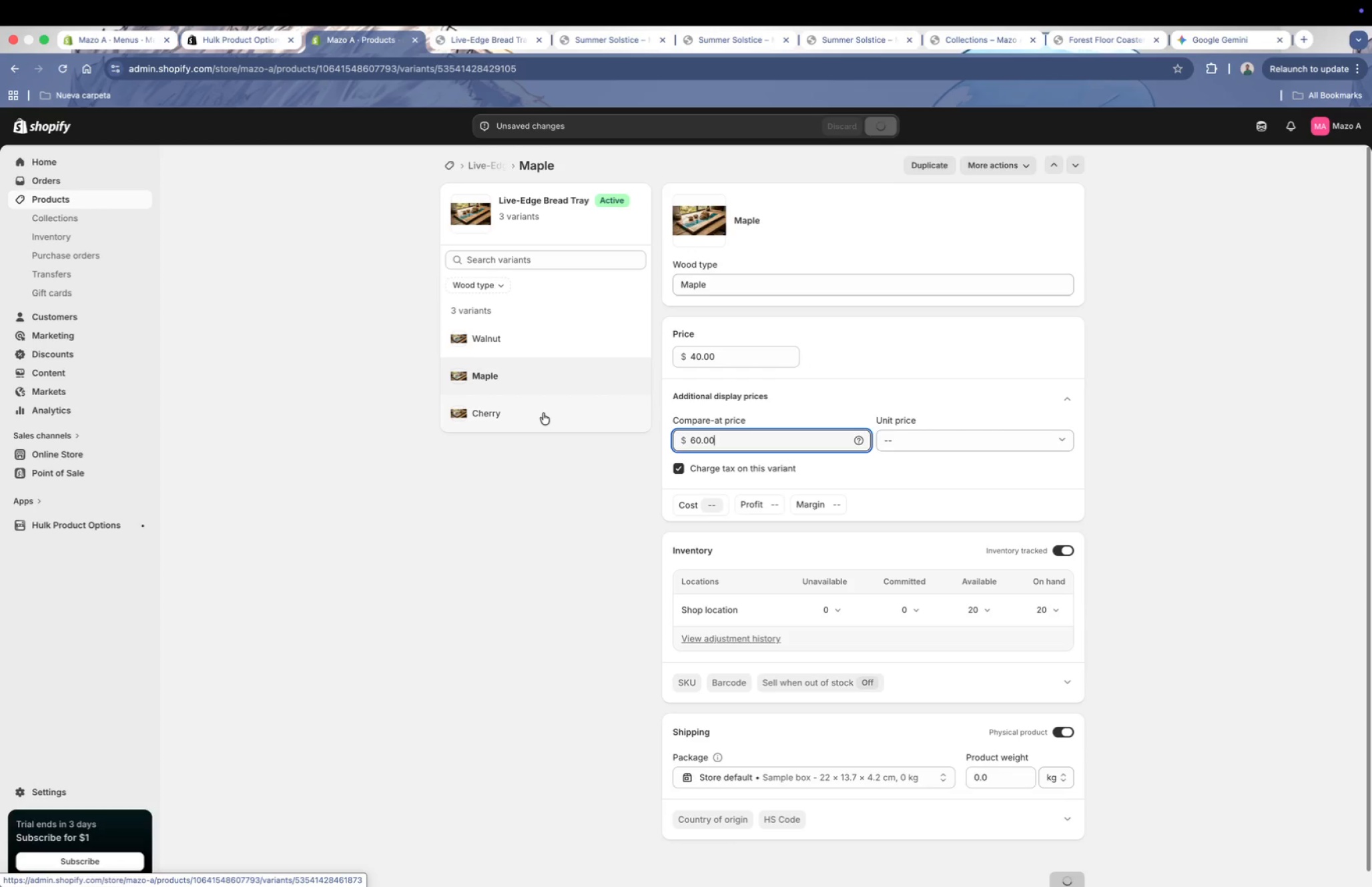 
left_click([543, 413])
 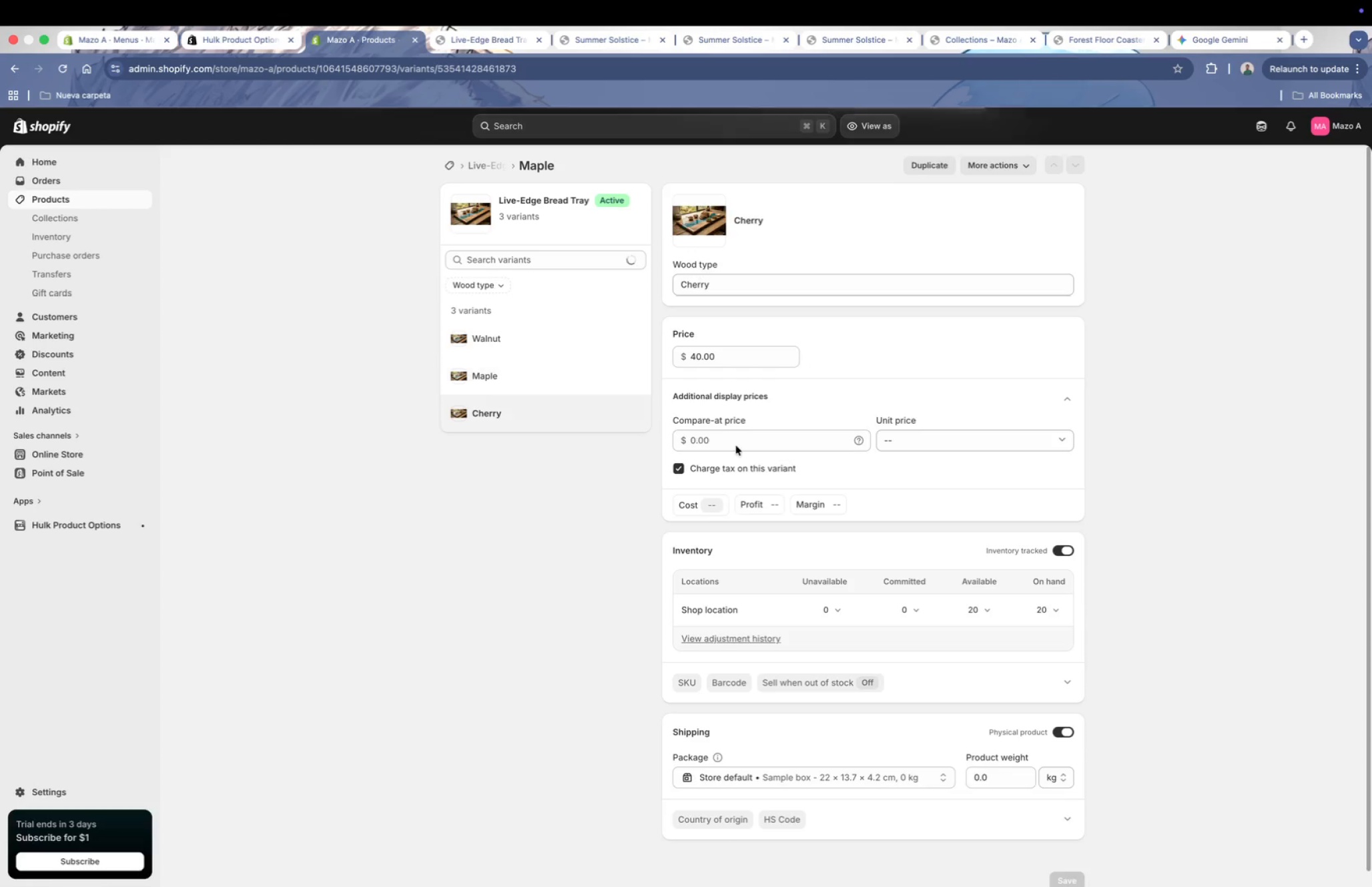 
left_click([721, 440])
 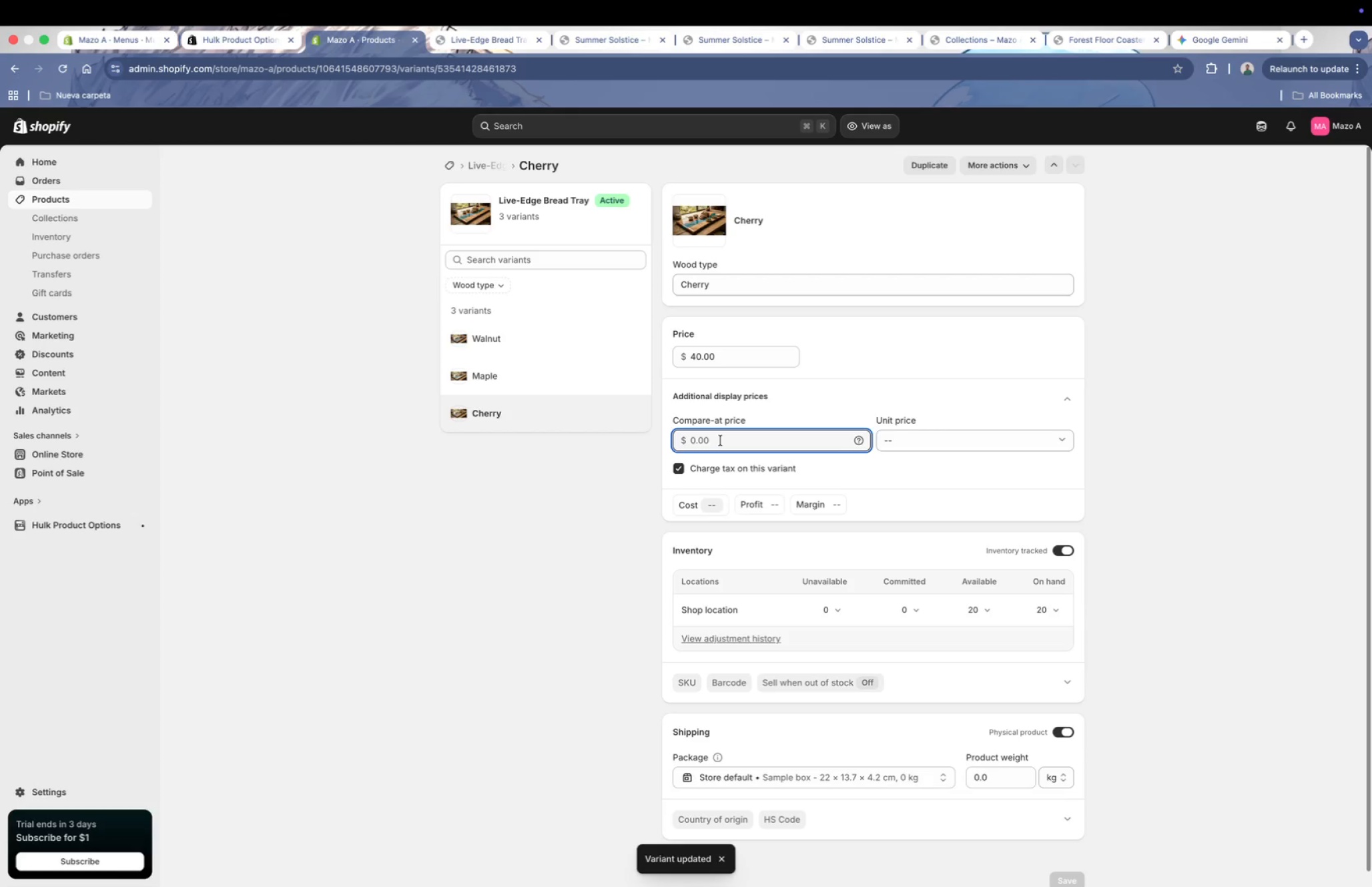 
type(60)
 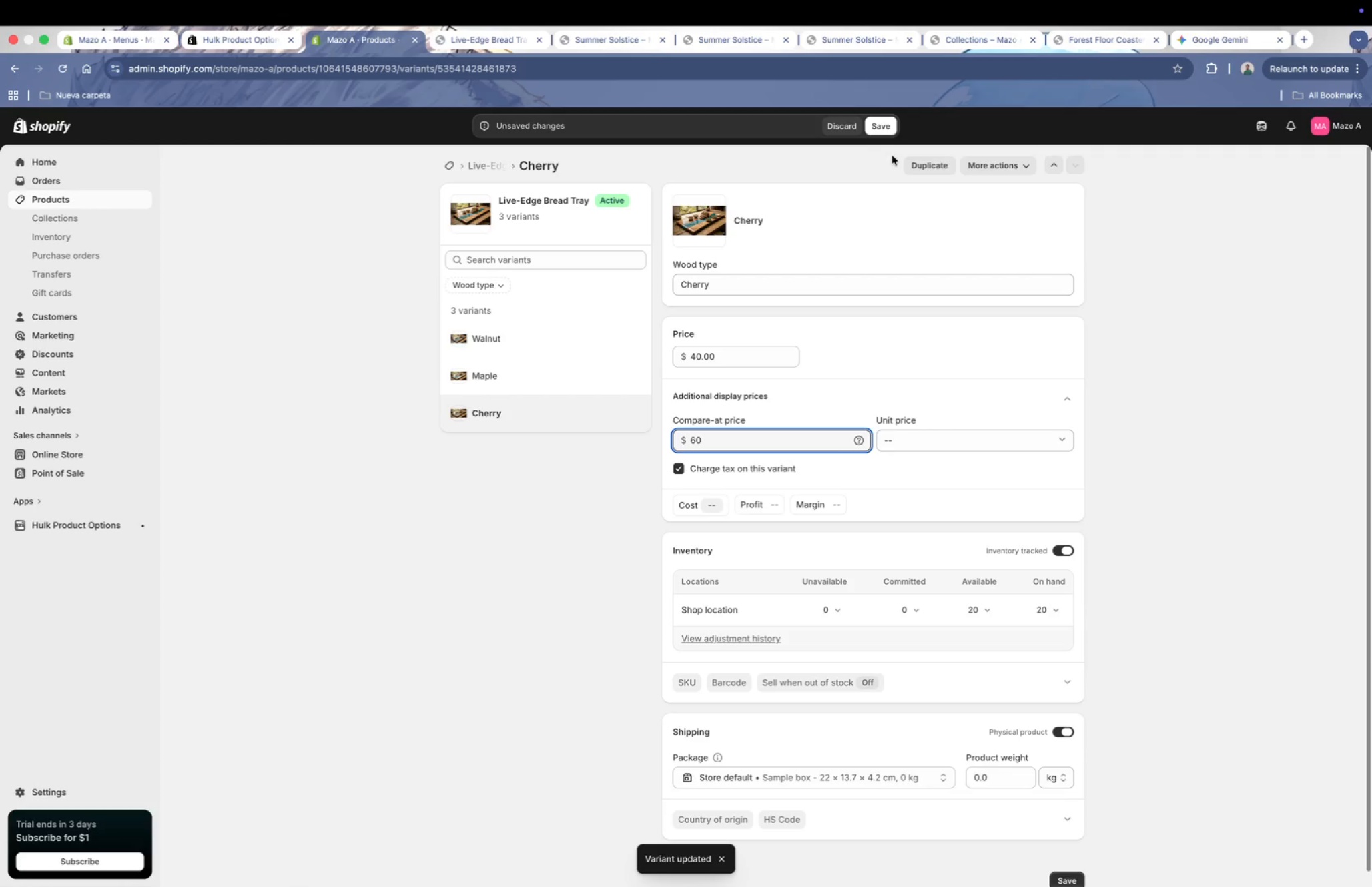 
left_click([884, 135])
 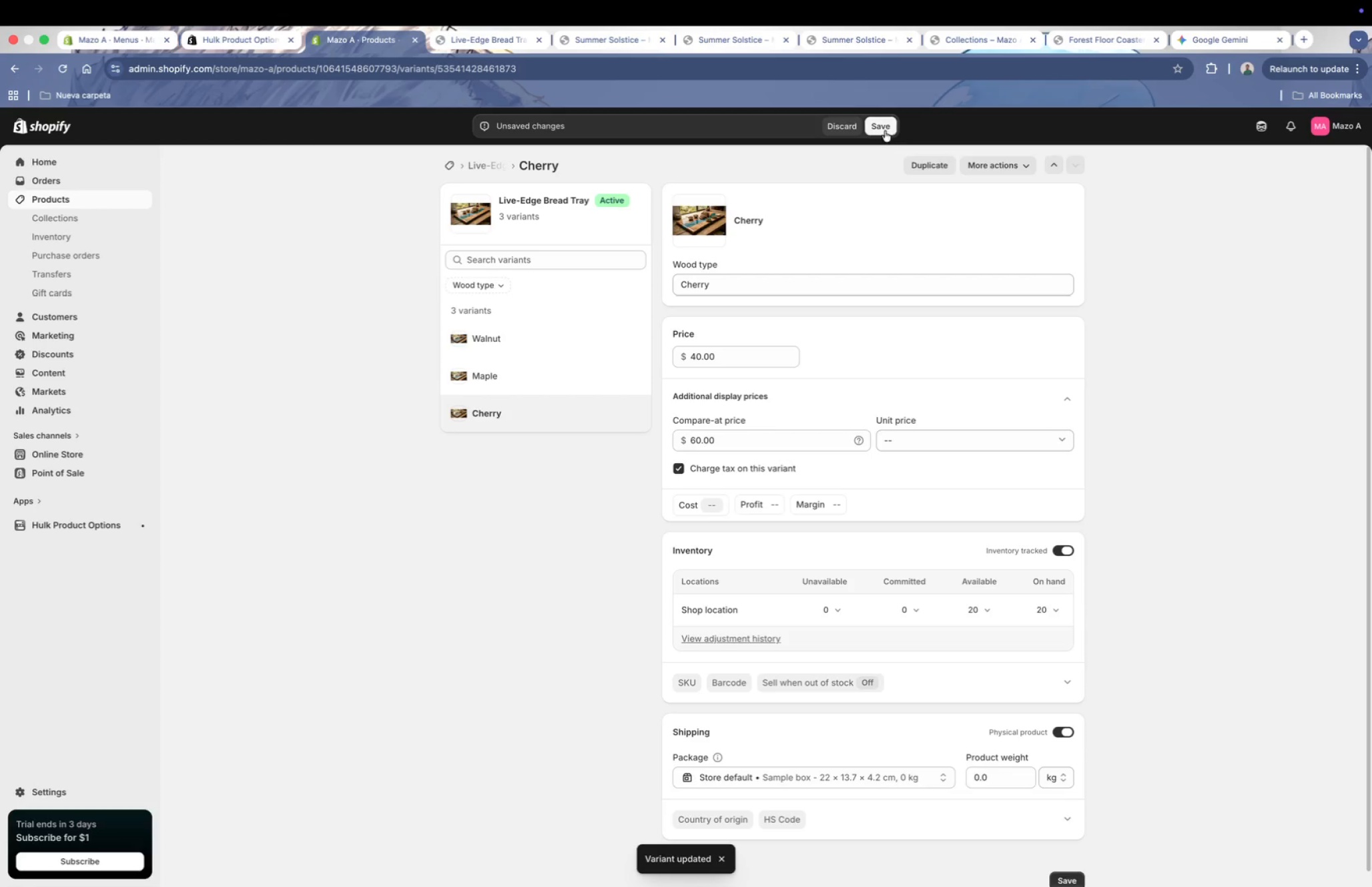 
left_click([886, 128])
 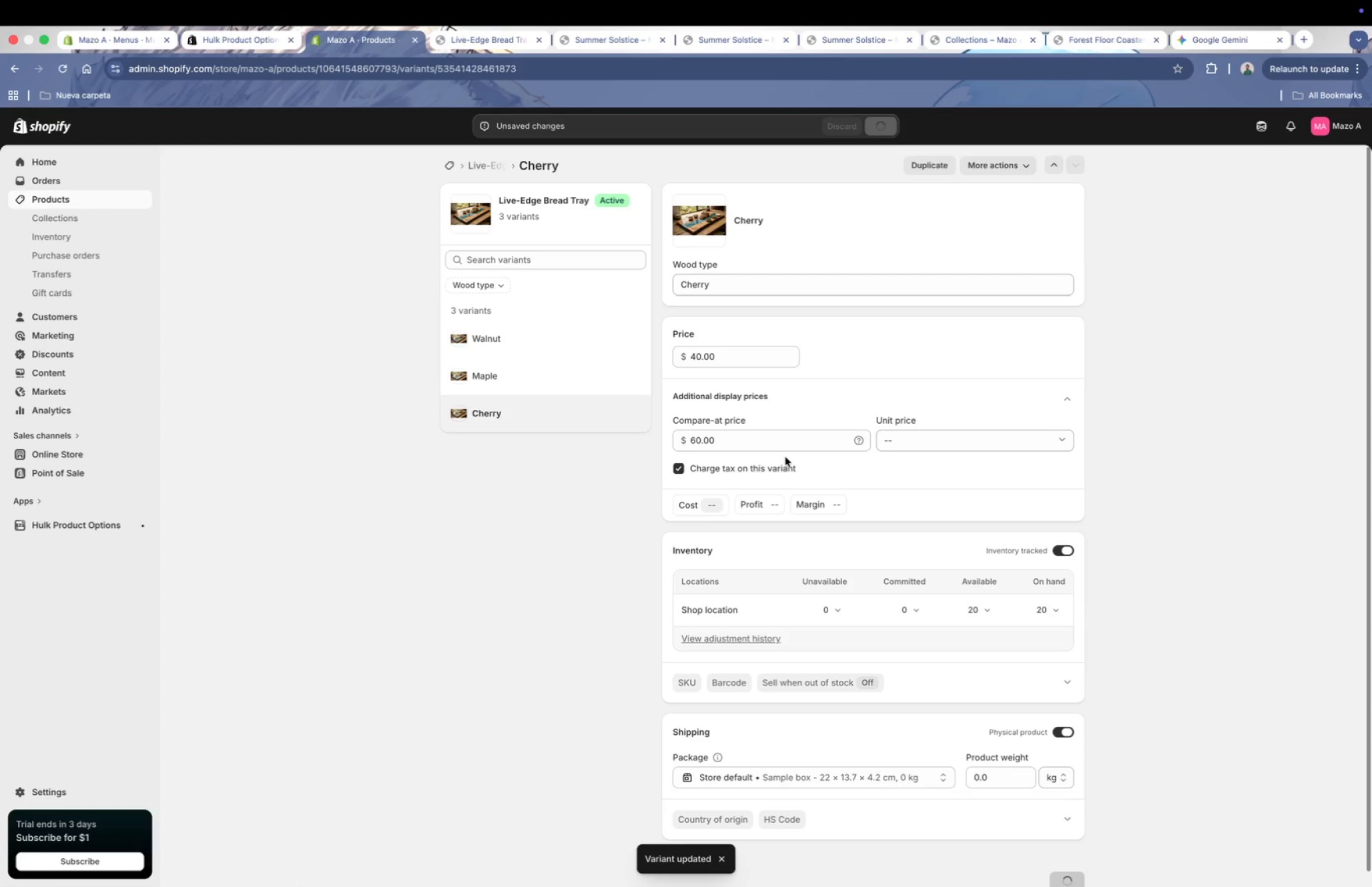 
scroll: coordinate [253, 351], scroll_direction: up, amount: 38.0
 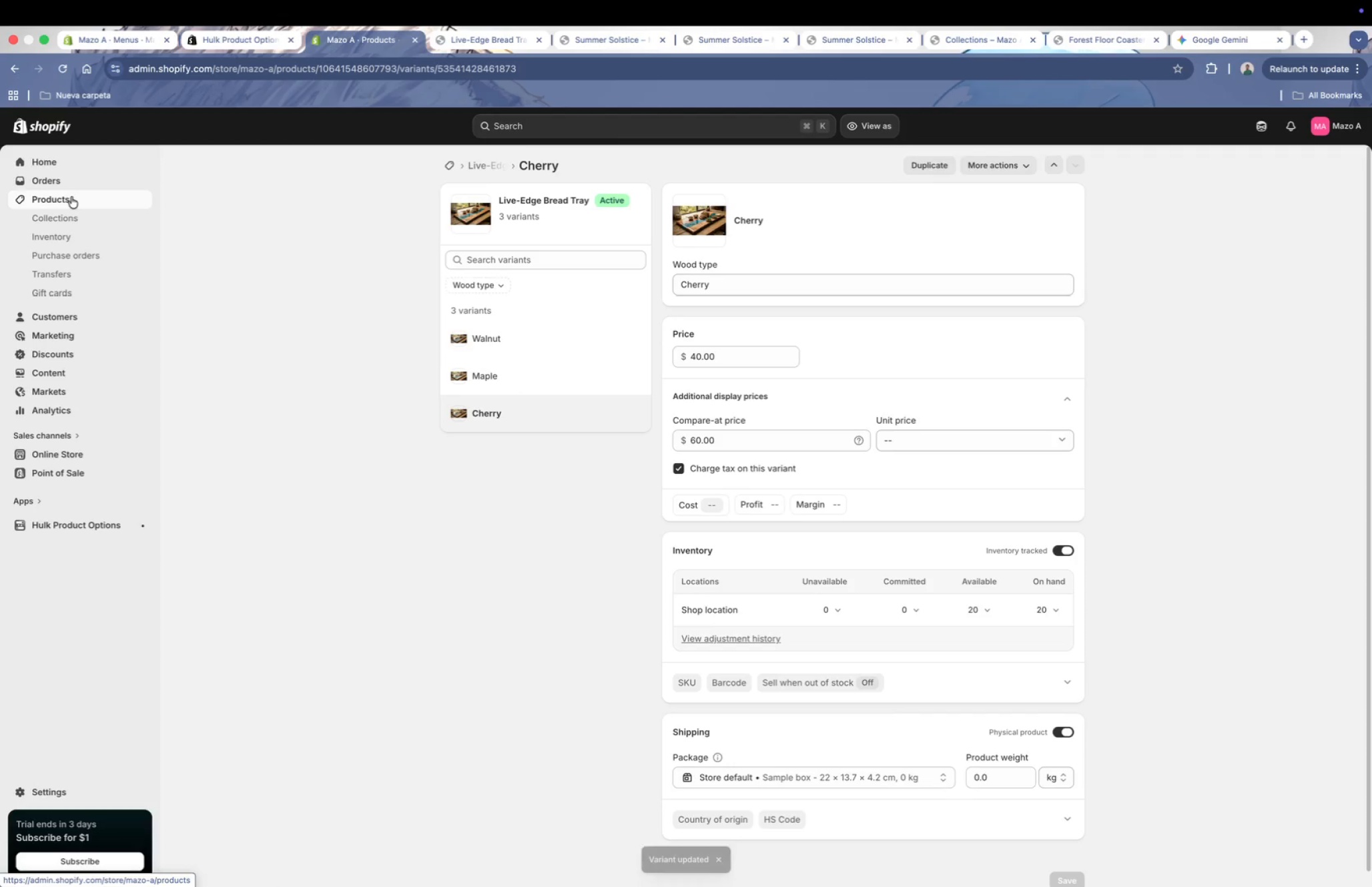 
left_click([71, 197])
 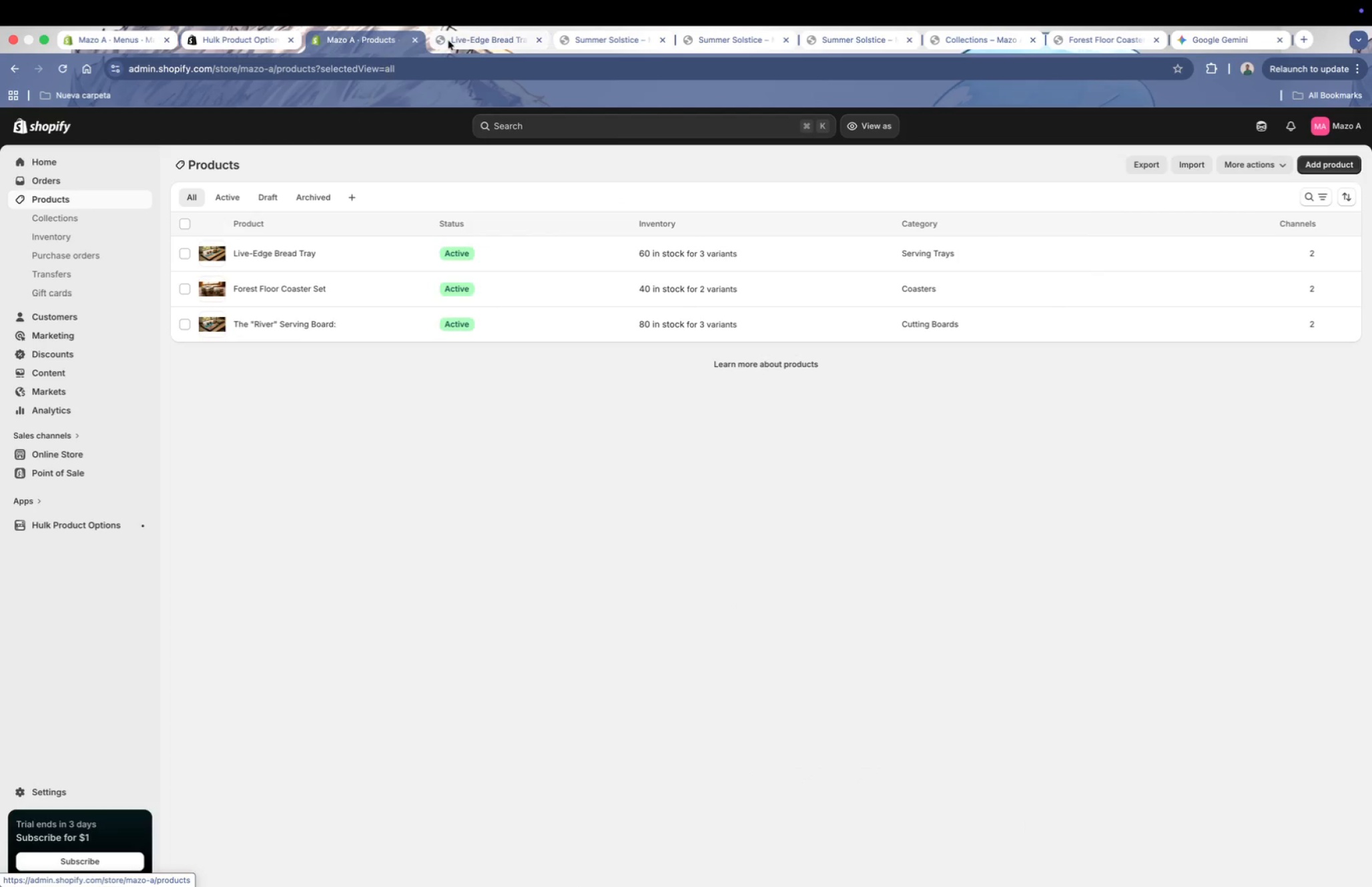 
left_click([468, 27])
 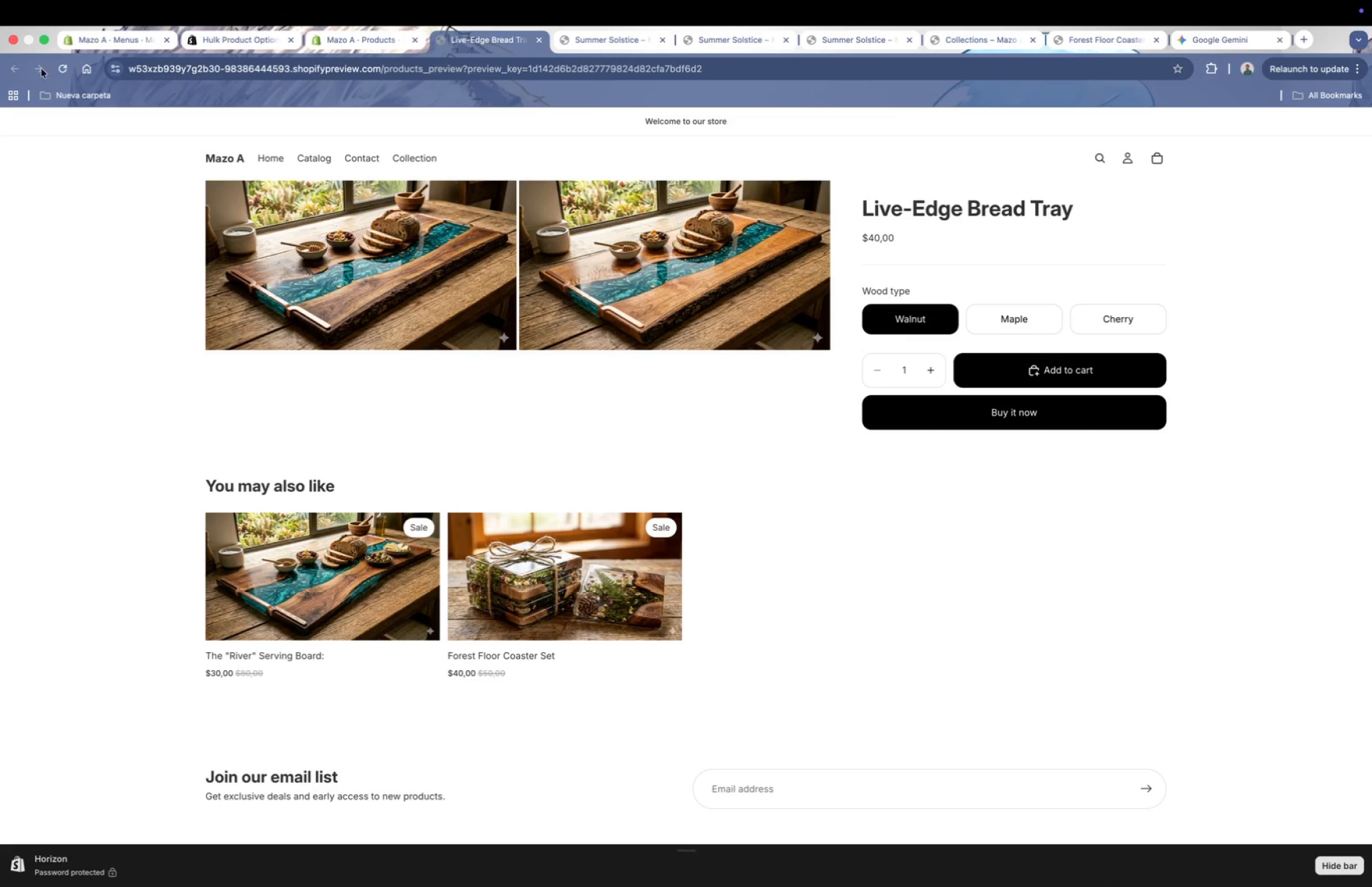 
left_click([60, 68])
 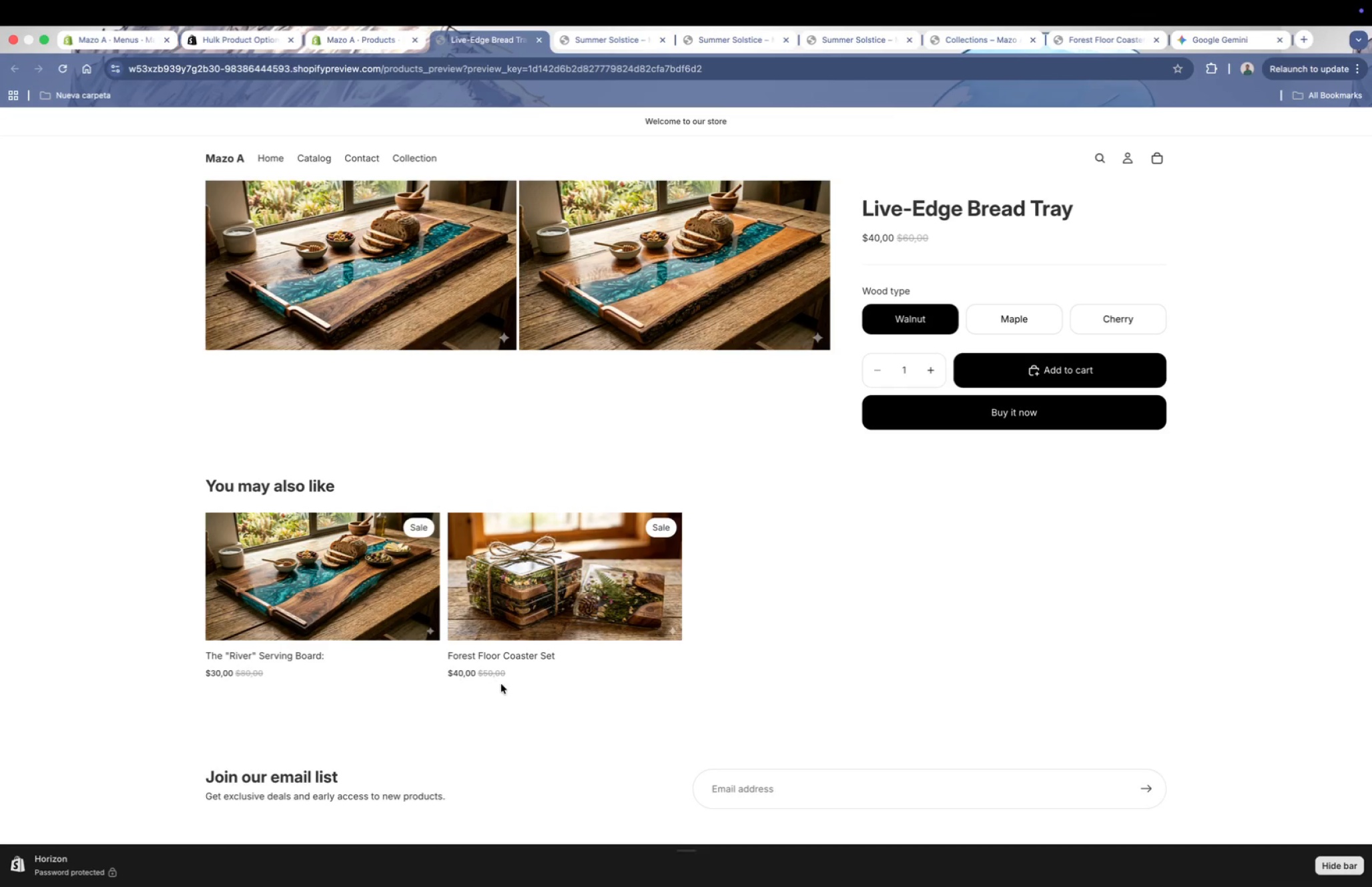 
wait(6.2)
 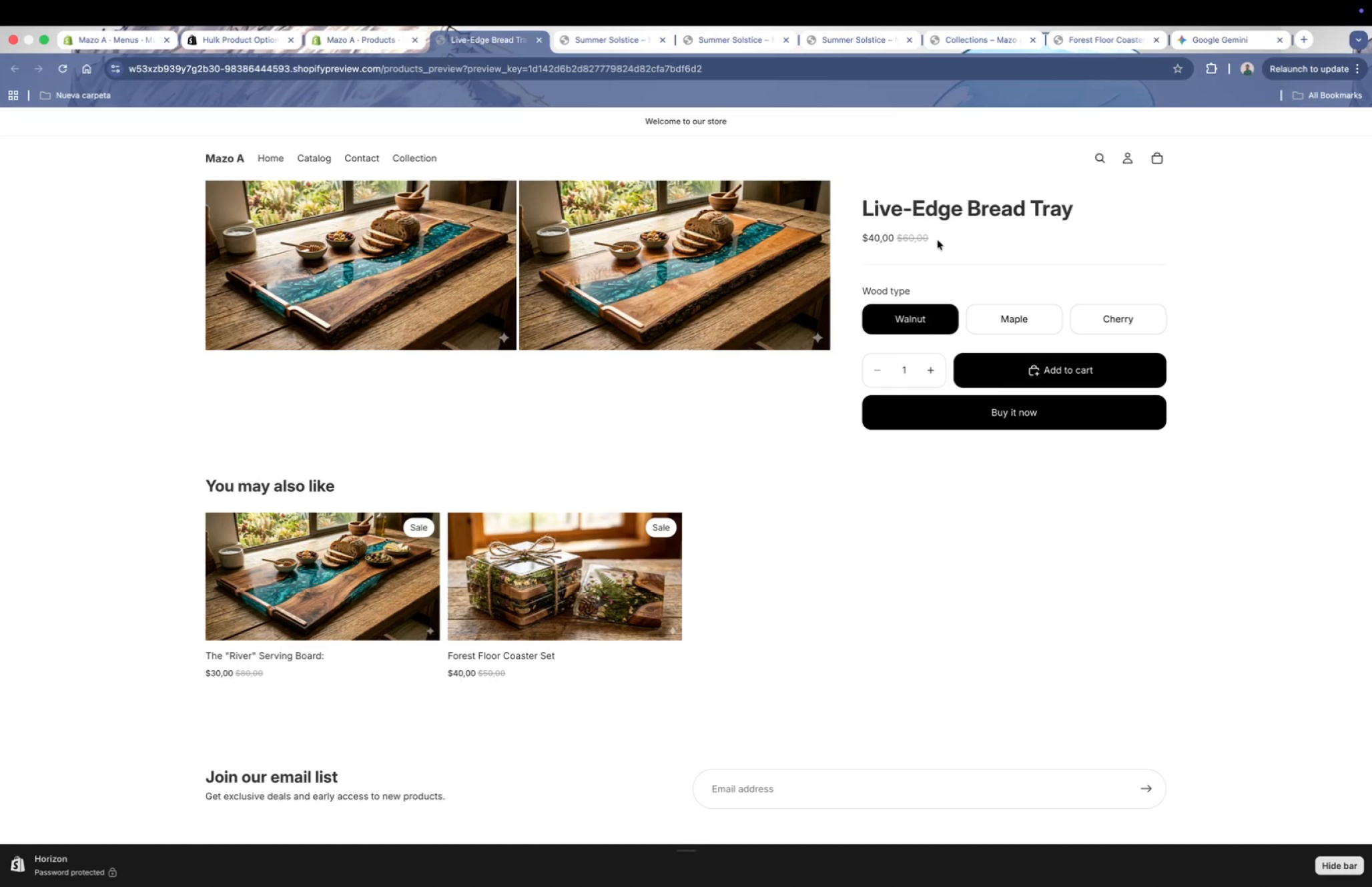 
scroll: coordinate [327, 621], scroll_direction: up, amount: 3.0
 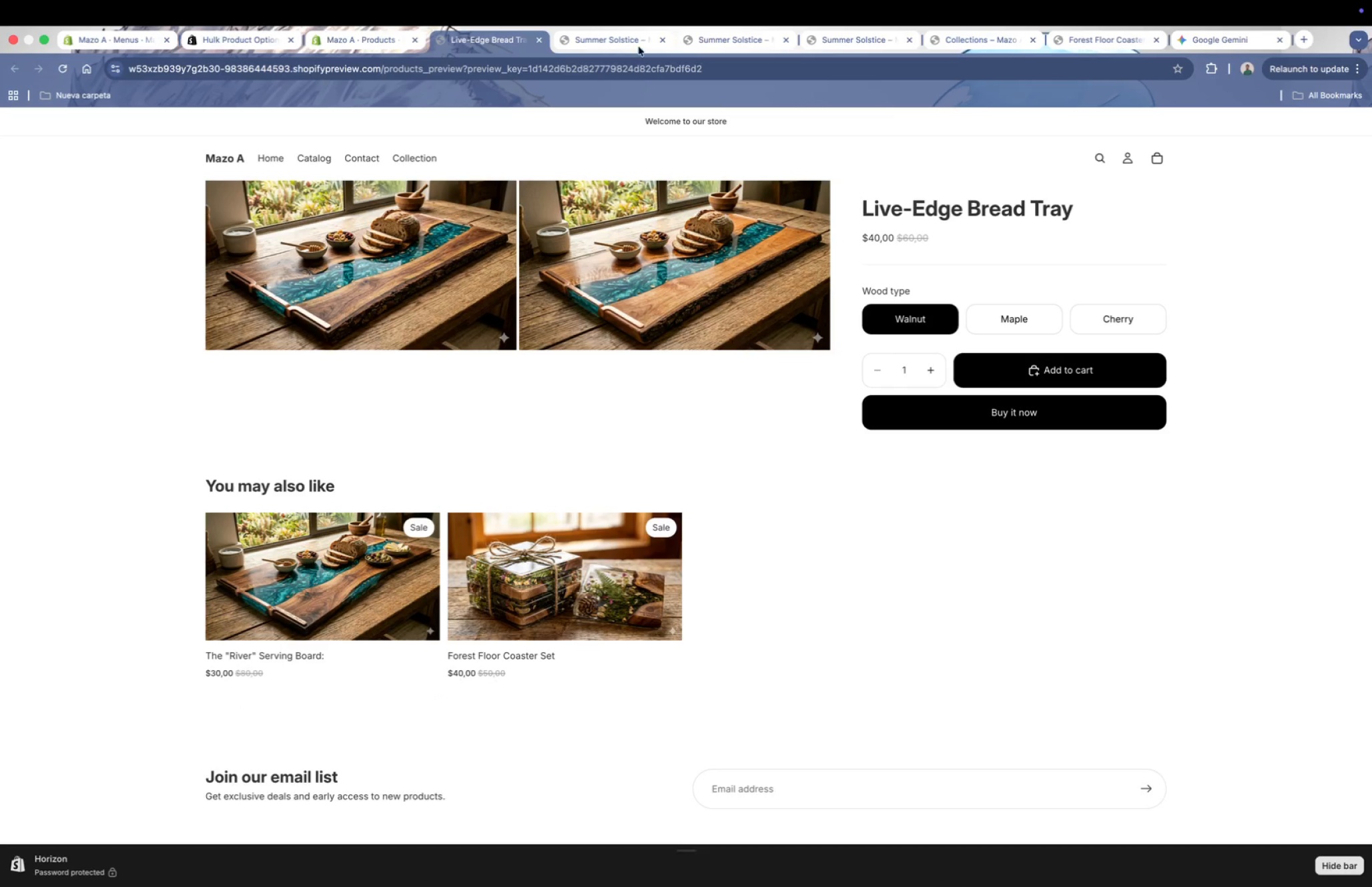 
left_click([611, 37])
 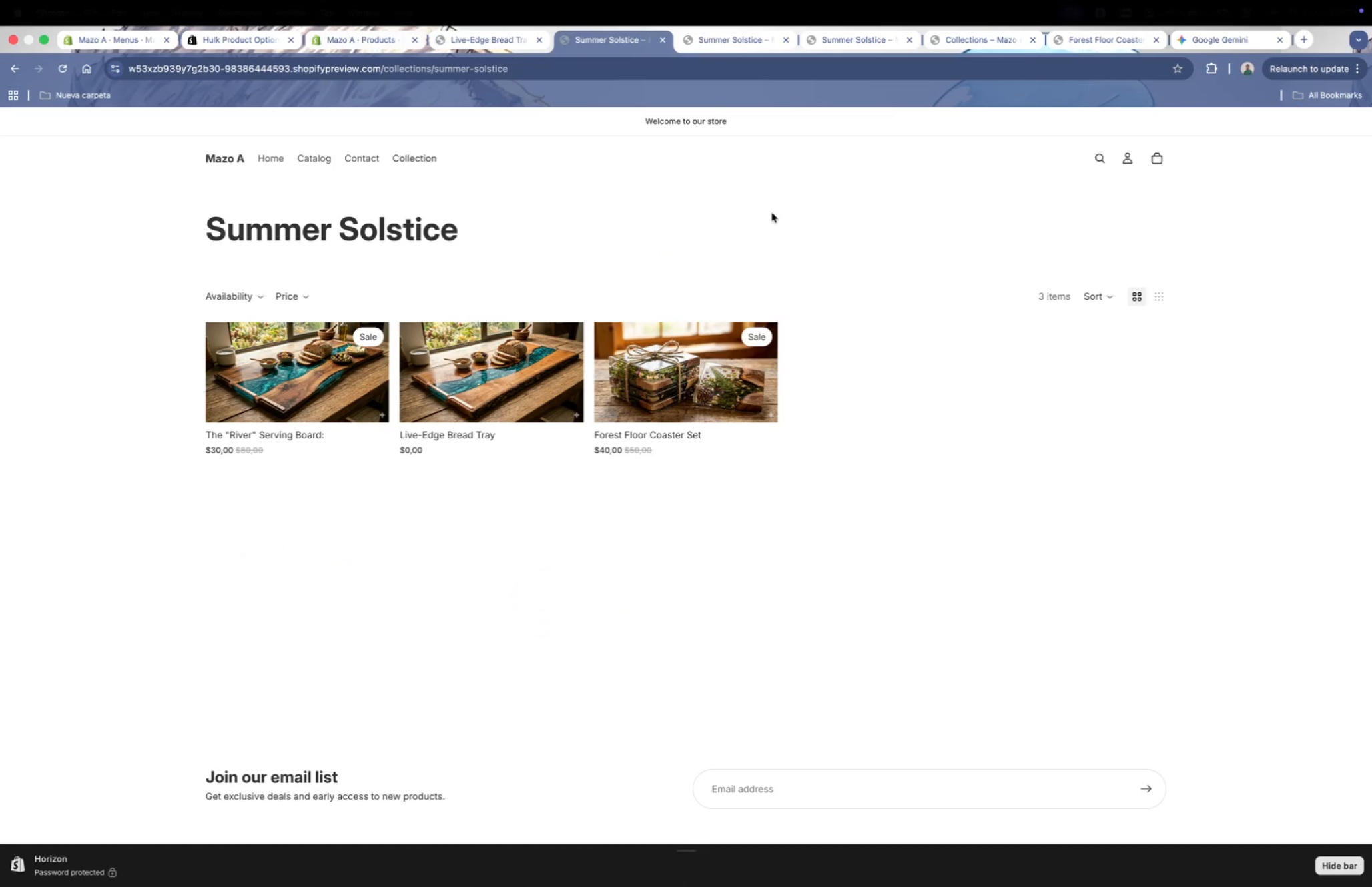 
key(Meta+CommandLeft)
 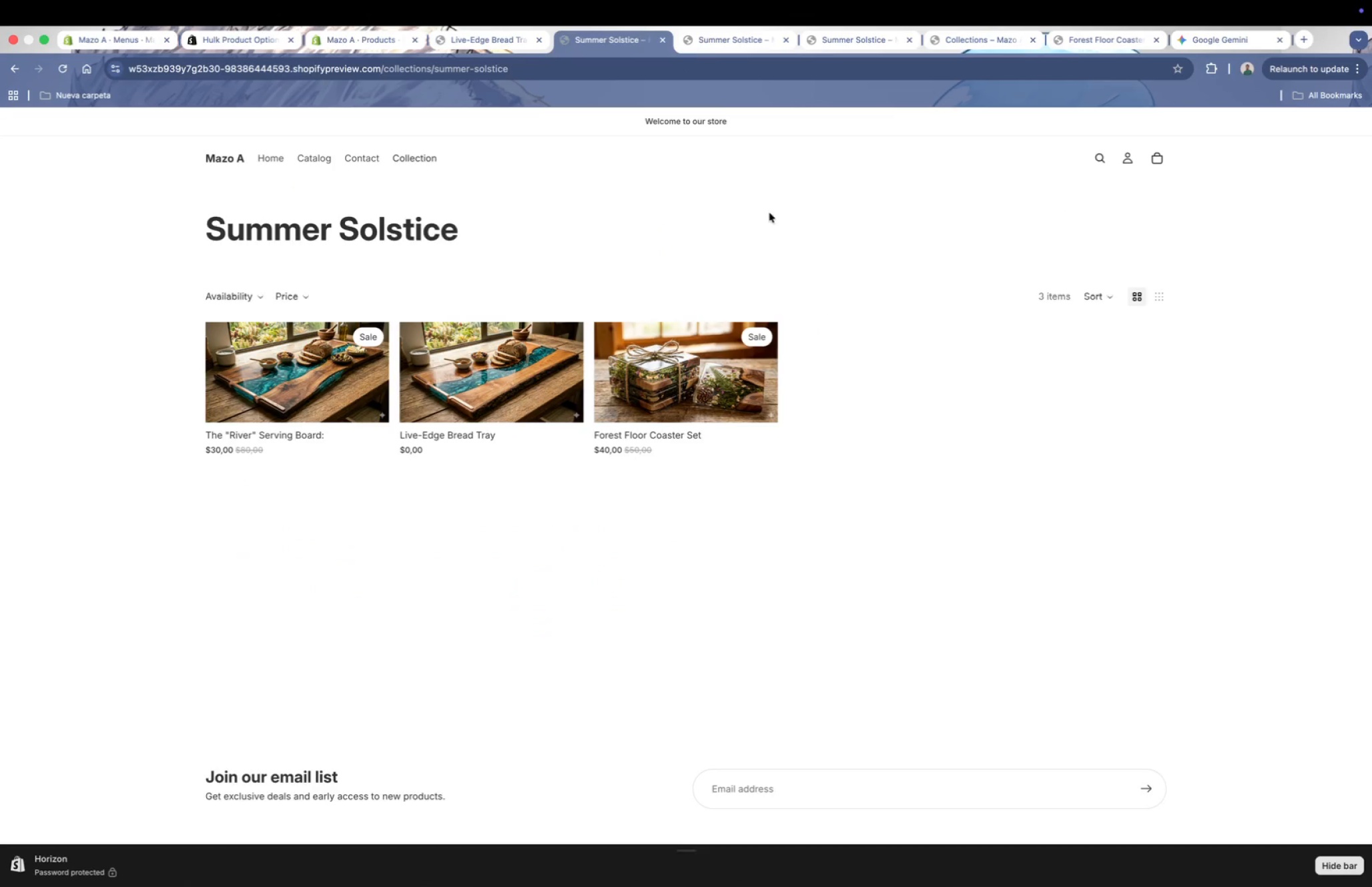 
key(Meta+Tab)